 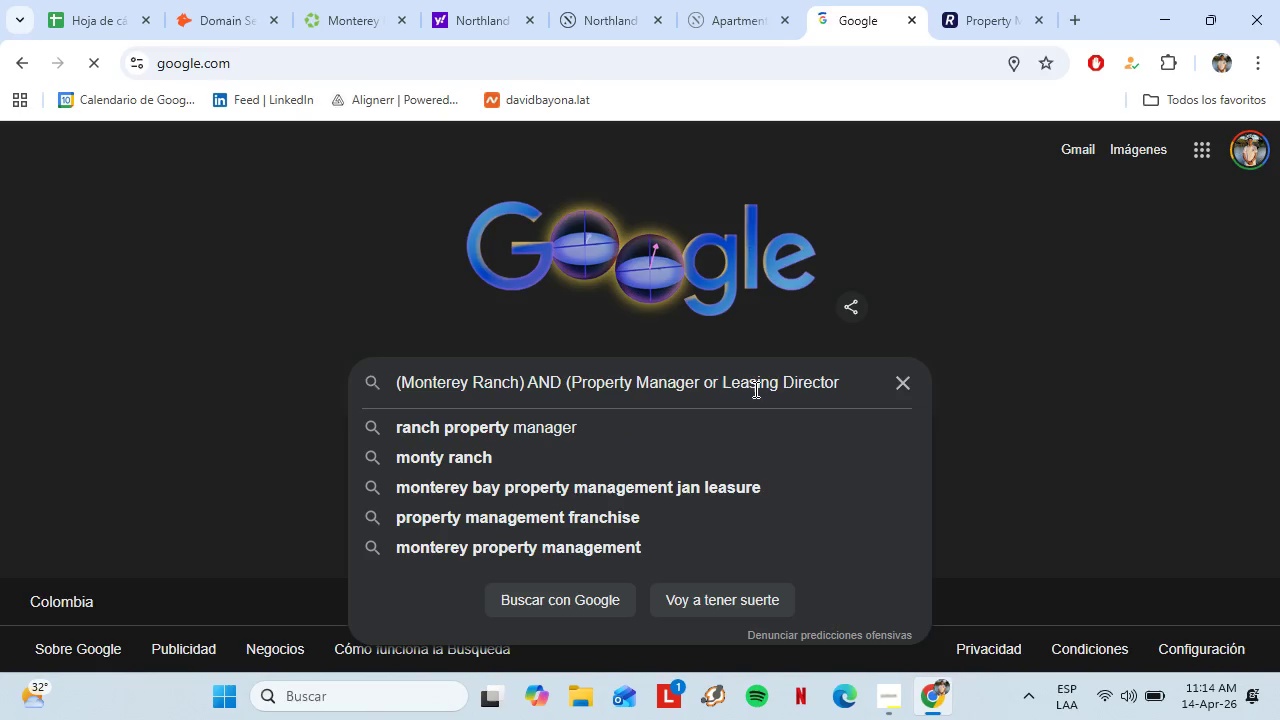 
key(Control+Shift+9)
 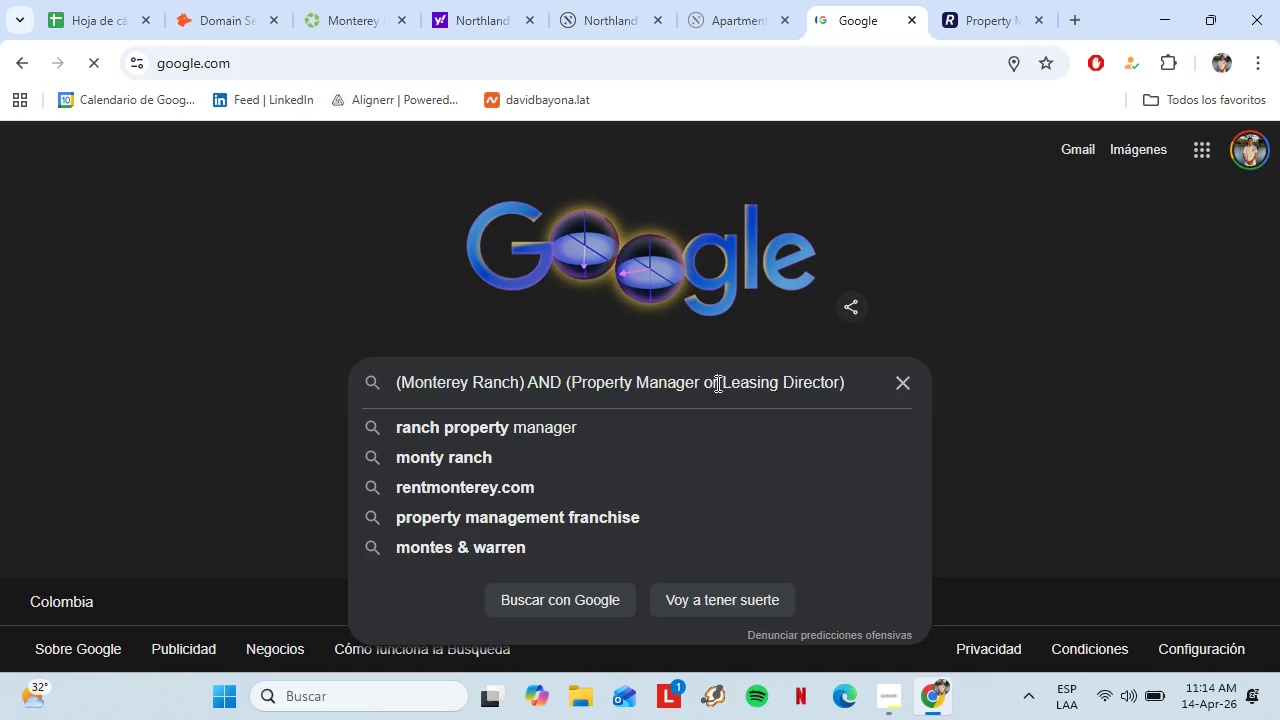 
left_click_drag(start_coordinate=[716, 383], to_coordinate=[704, 385])
 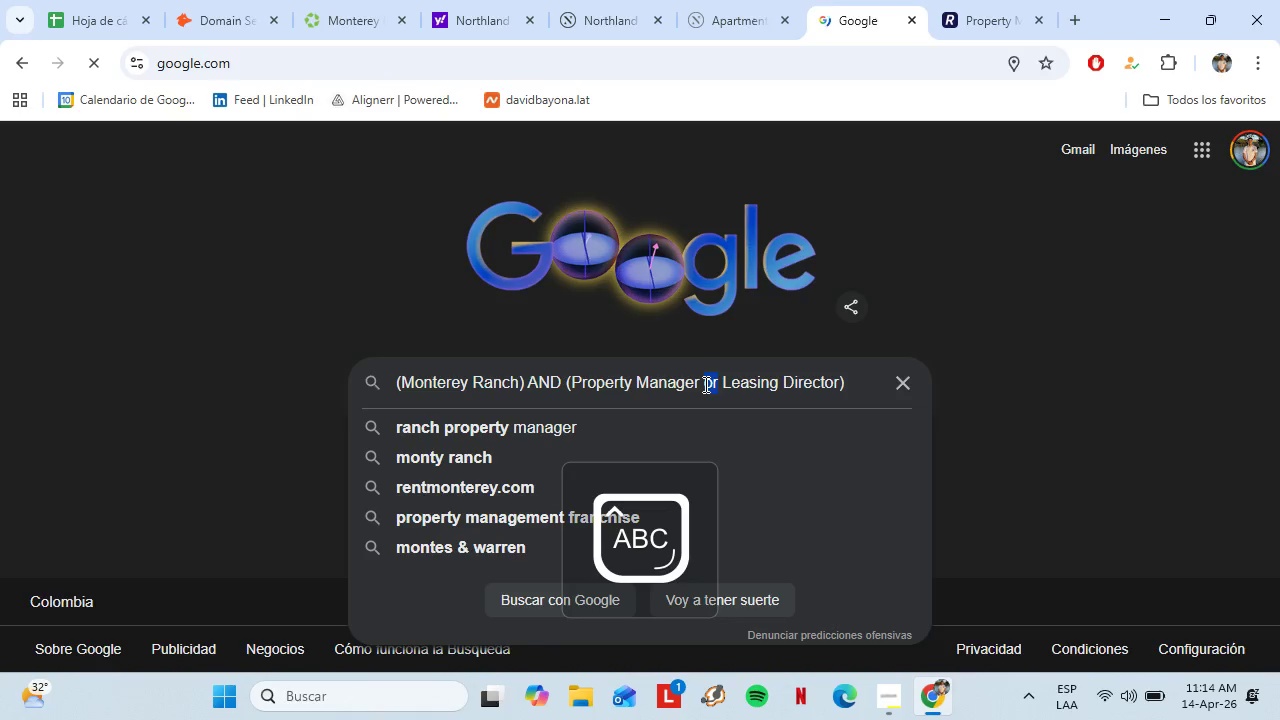 
type(OR)
 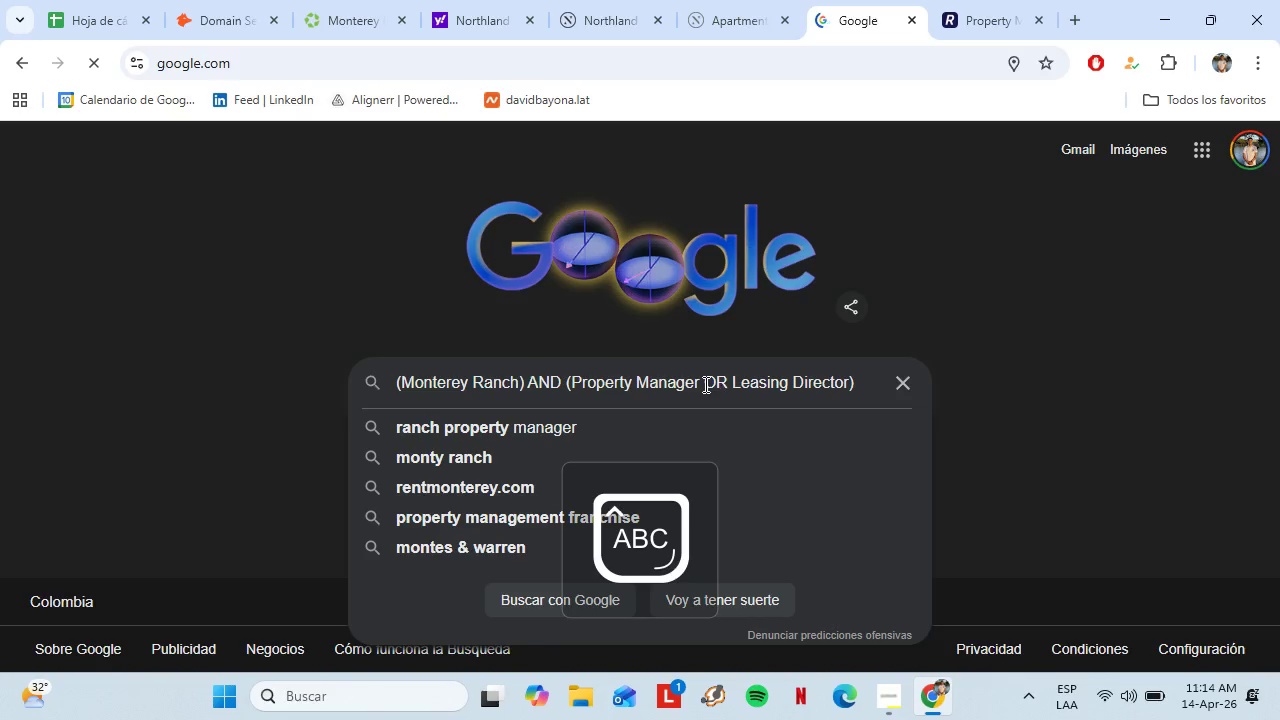 
key(Shift+Enter)
 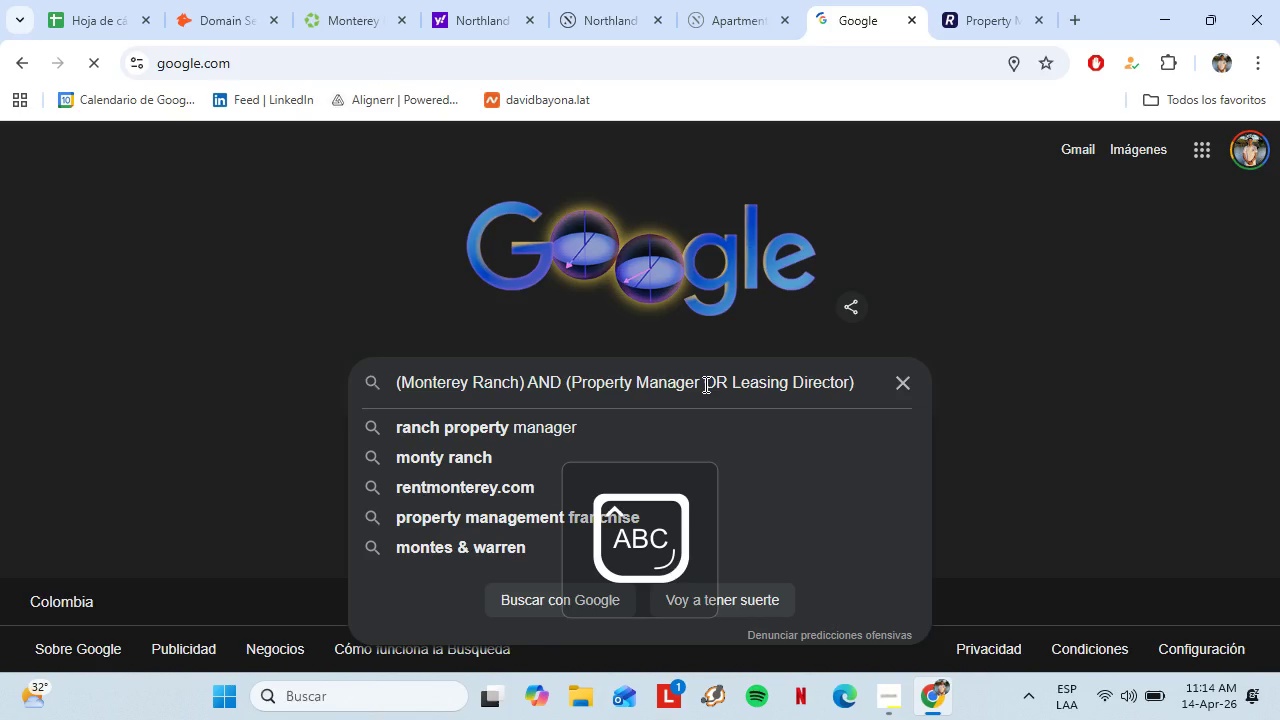 
key(Shift+CapsLock)
 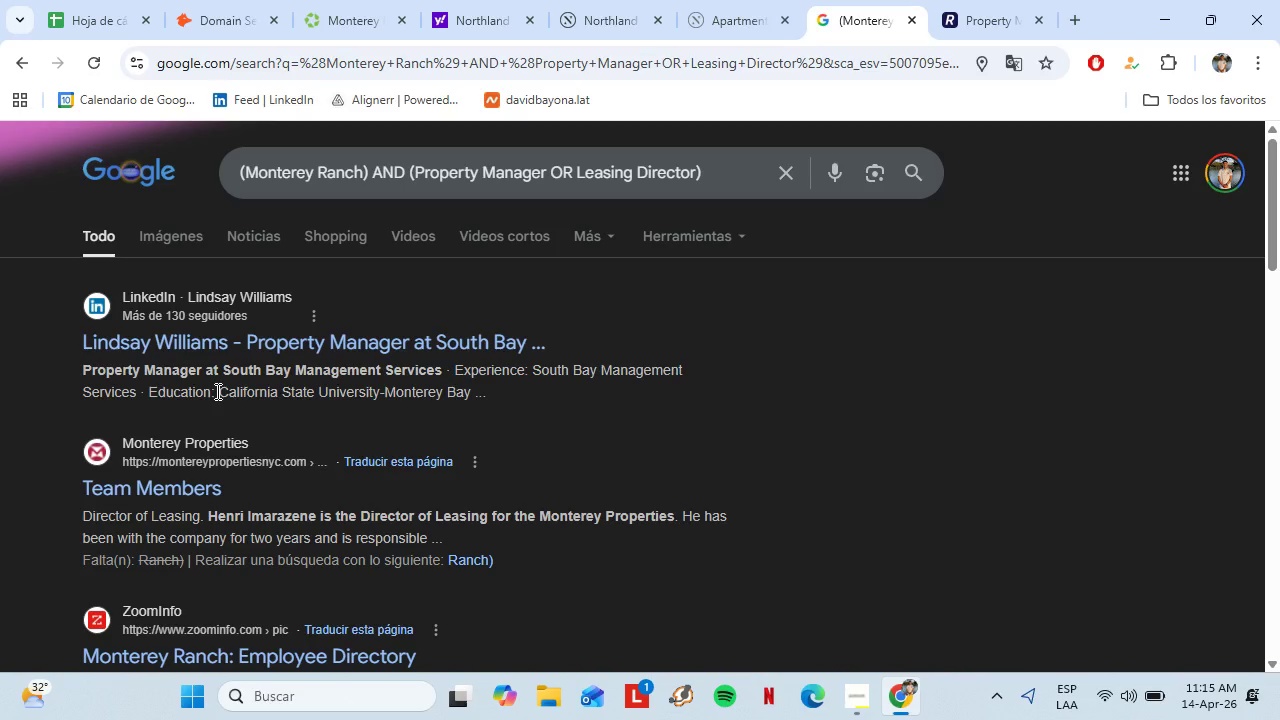 
wait(13.62)
 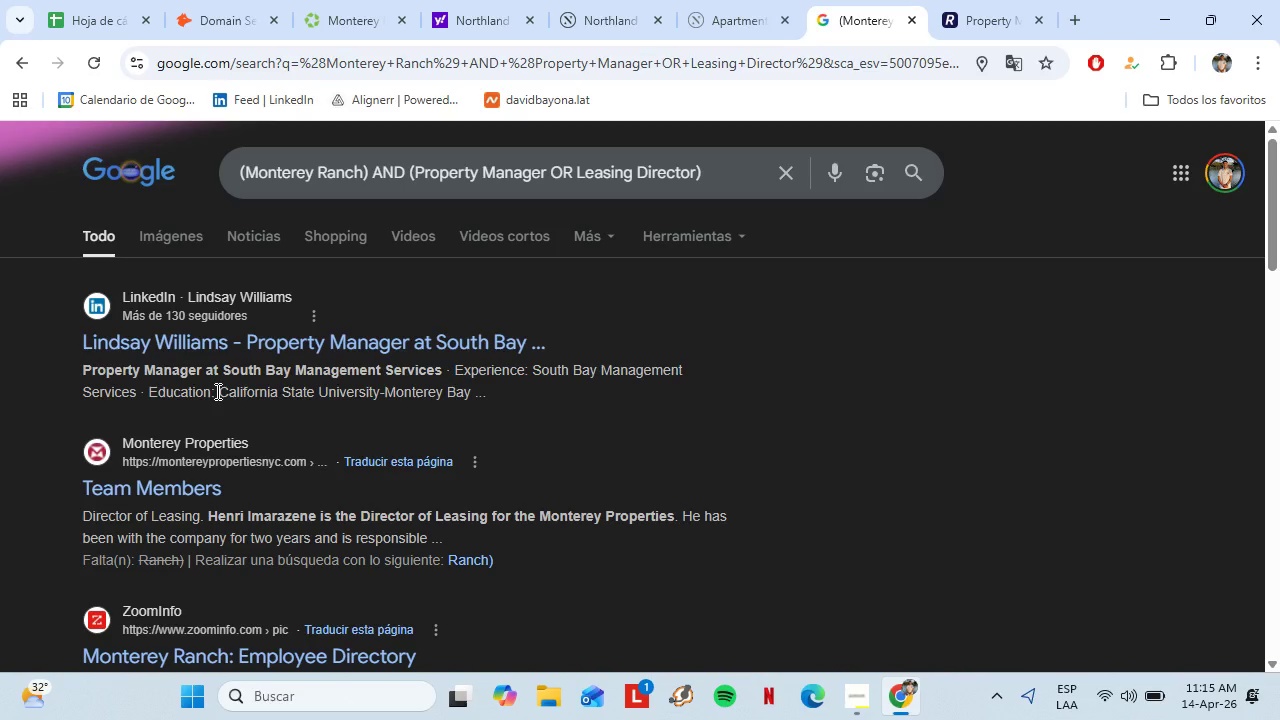 
scroll: coordinate [216, 388], scroll_direction: down, amount: 4.0
 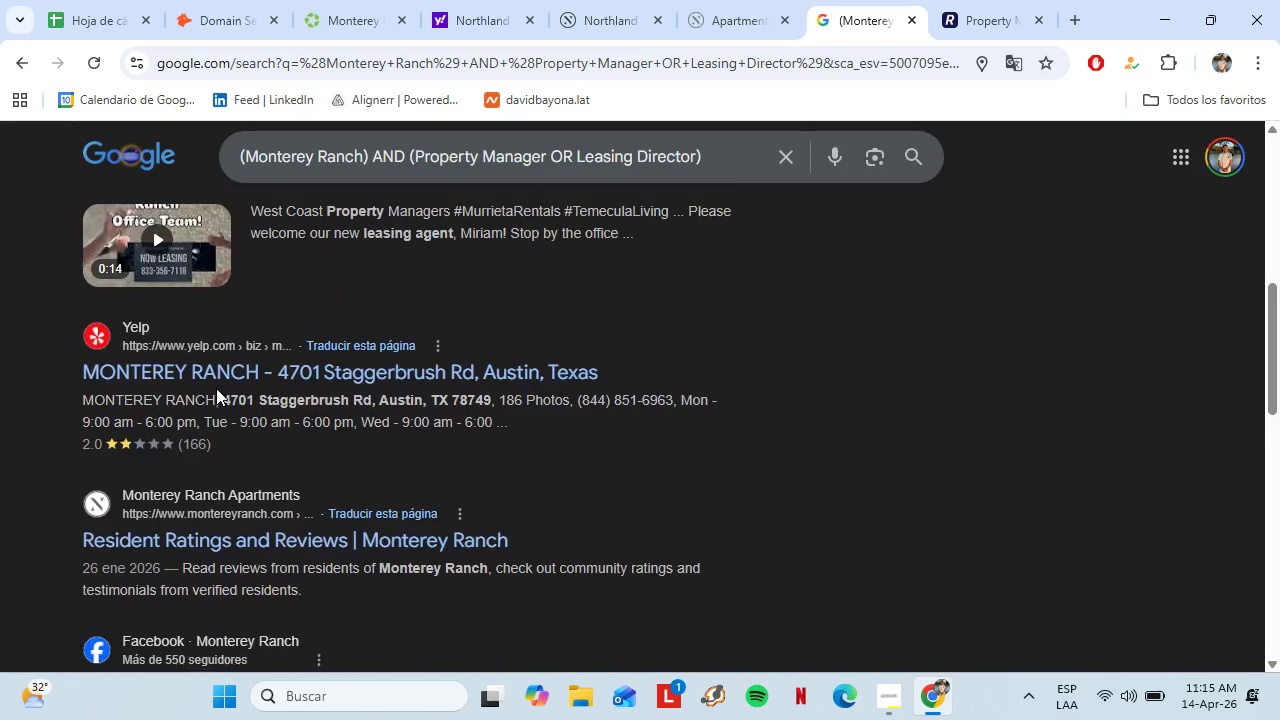 
scroll: coordinate [216, 388], scroll_direction: none, amount: 0.0
 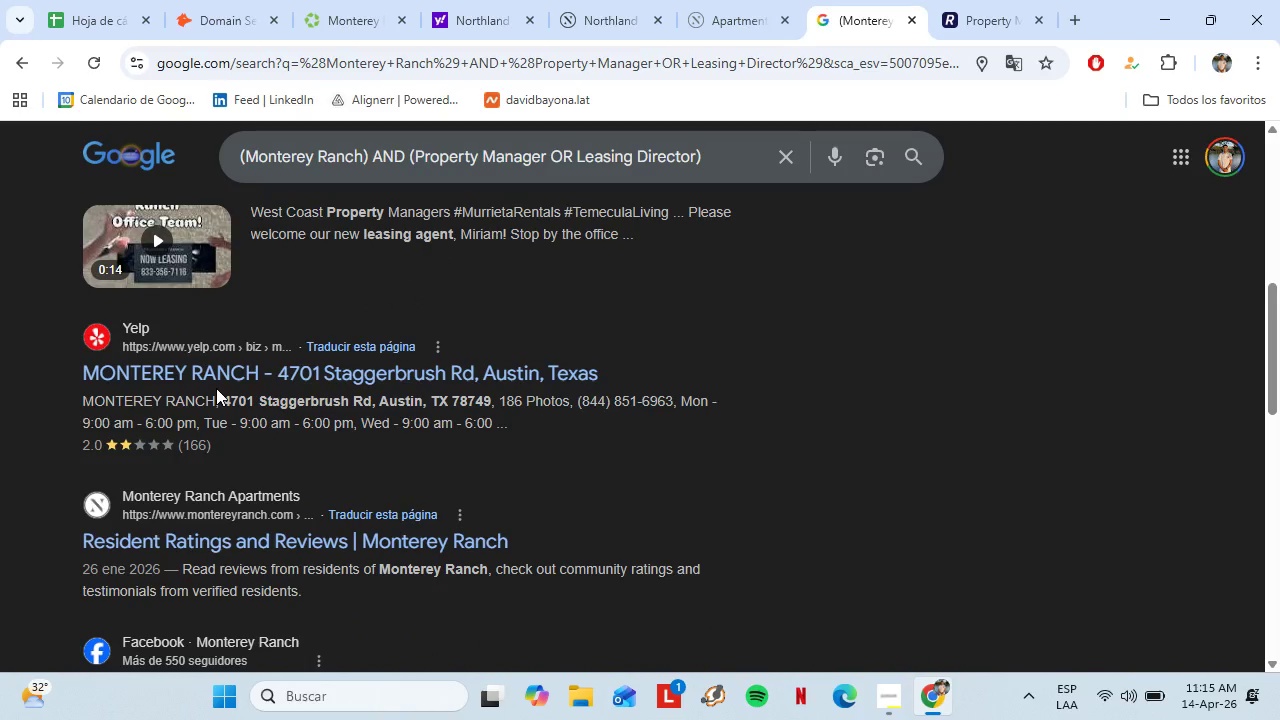 
scroll: coordinate [248, 439], scroll_direction: down, amount: 2.0
 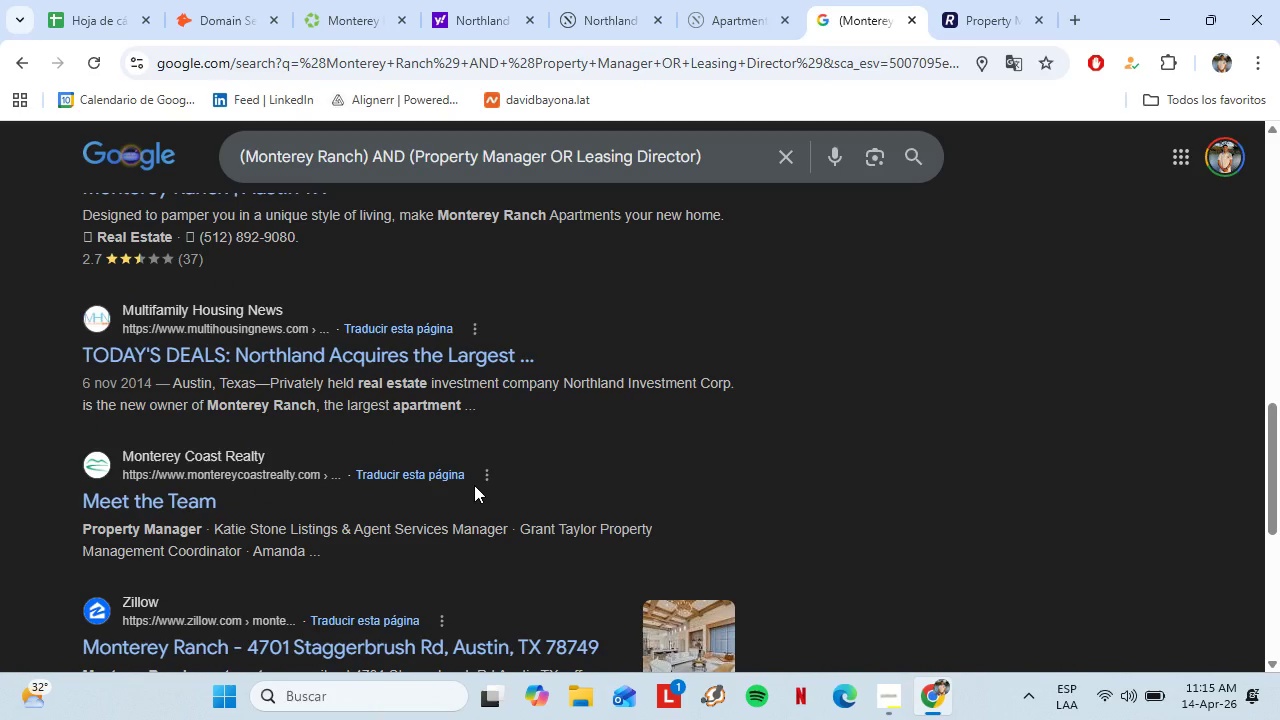 
scroll: coordinate [474, 485], scroll_direction: up, amount: 11.0
 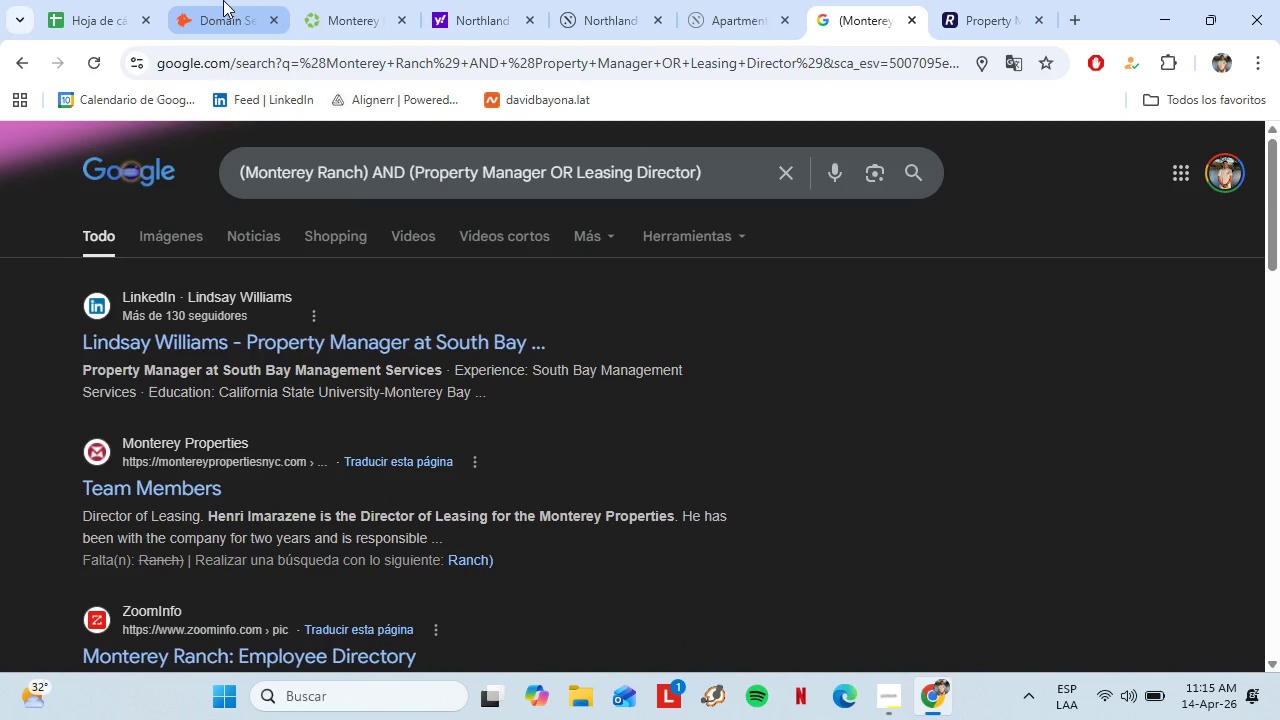 
left_click([223, 0])
 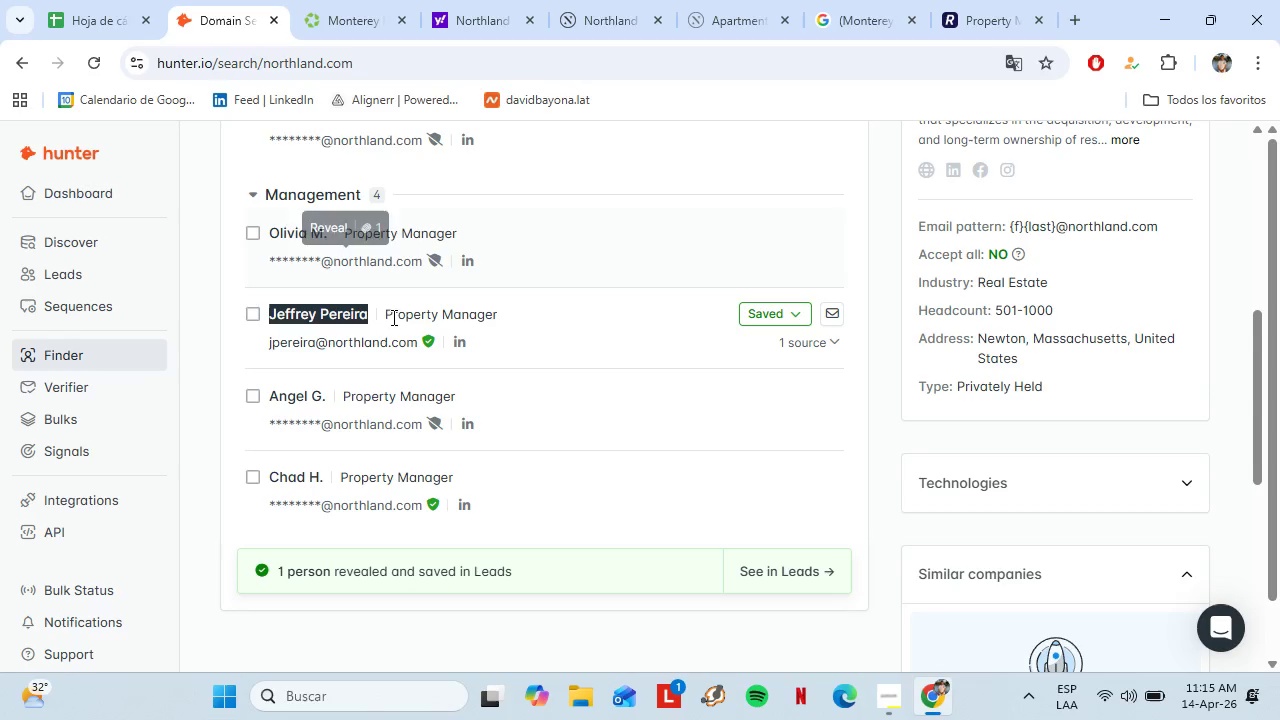 
left_click_drag(start_coordinate=[386, 319], to_coordinate=[499, 321])
 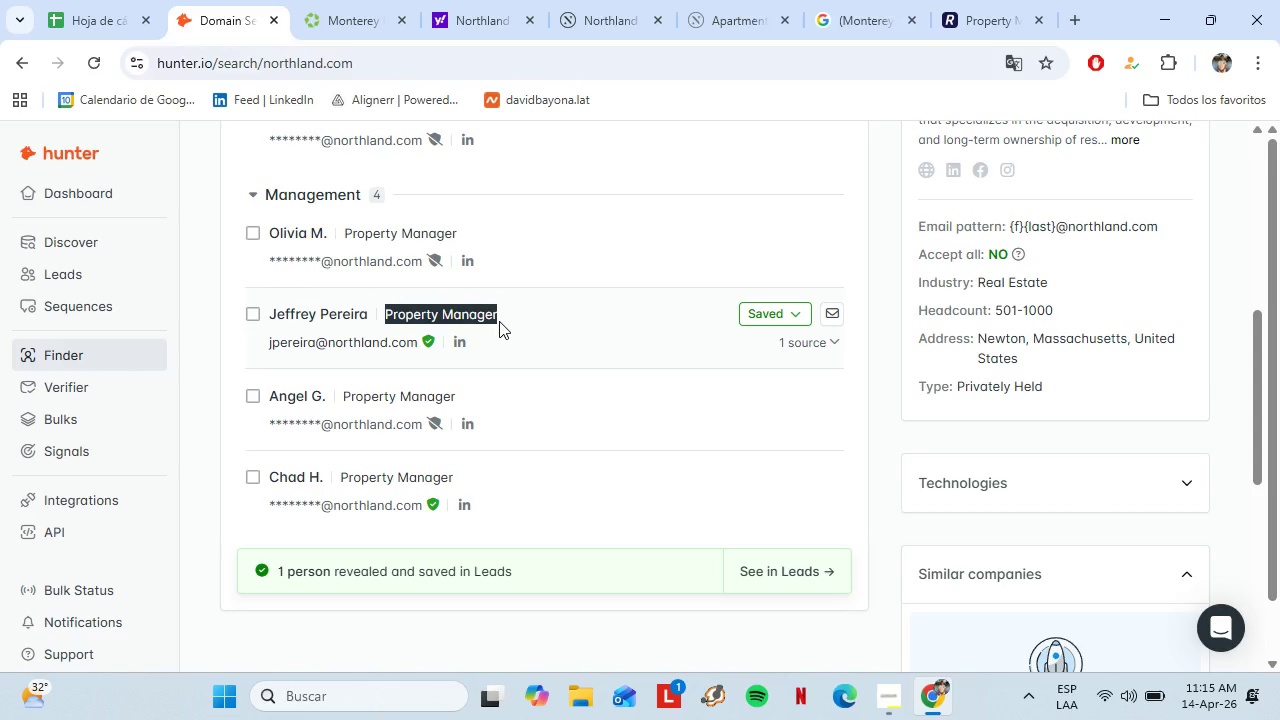 
key(Control+C)
 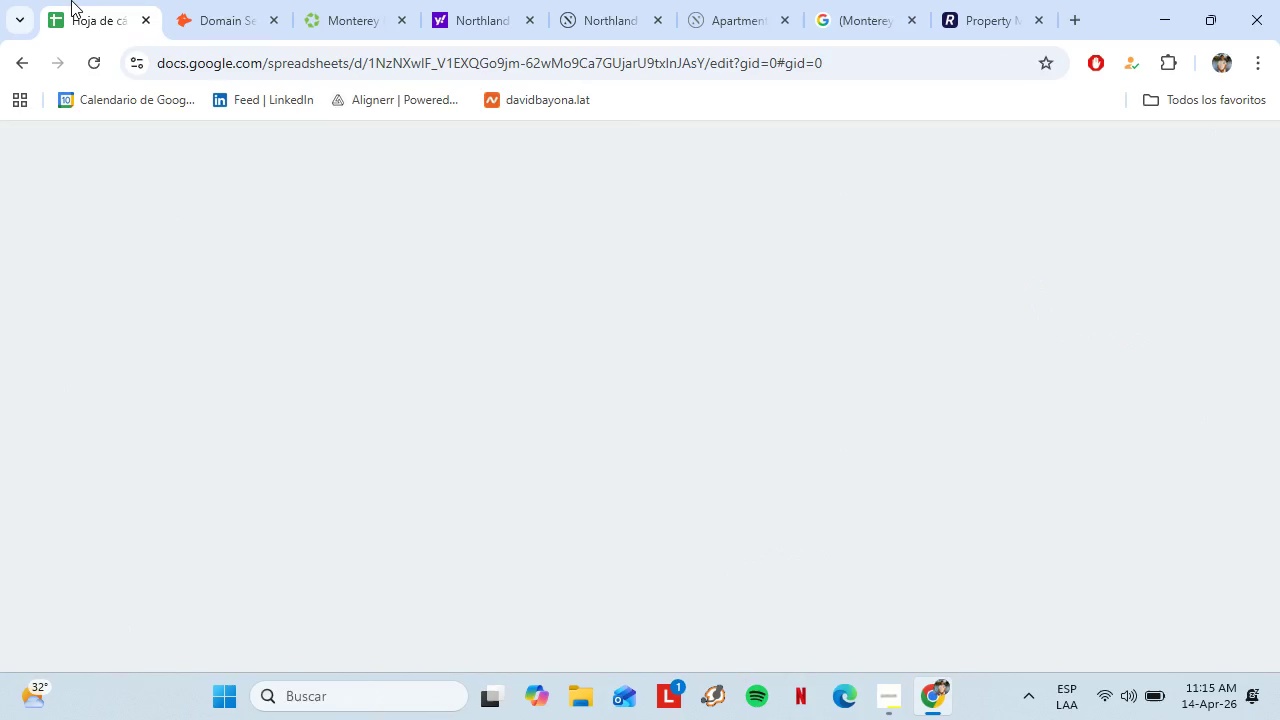 
left_click([71, 0])
 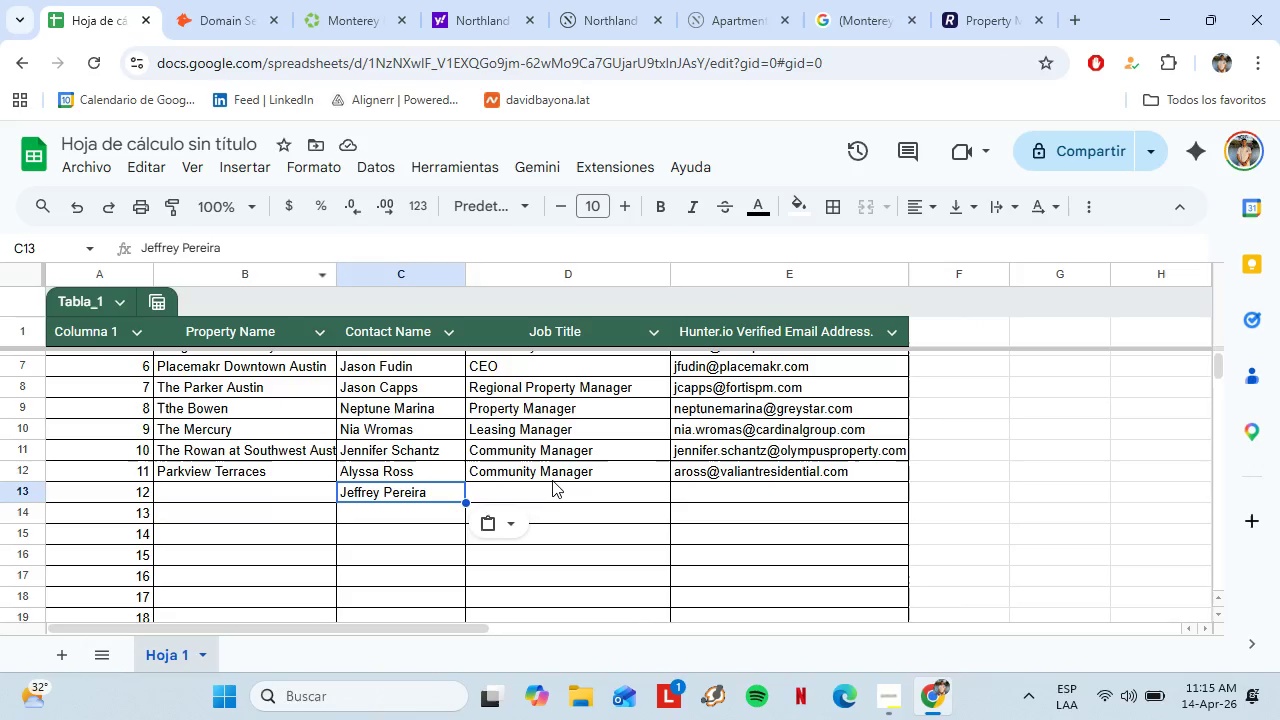 
left_click([552, 480])
 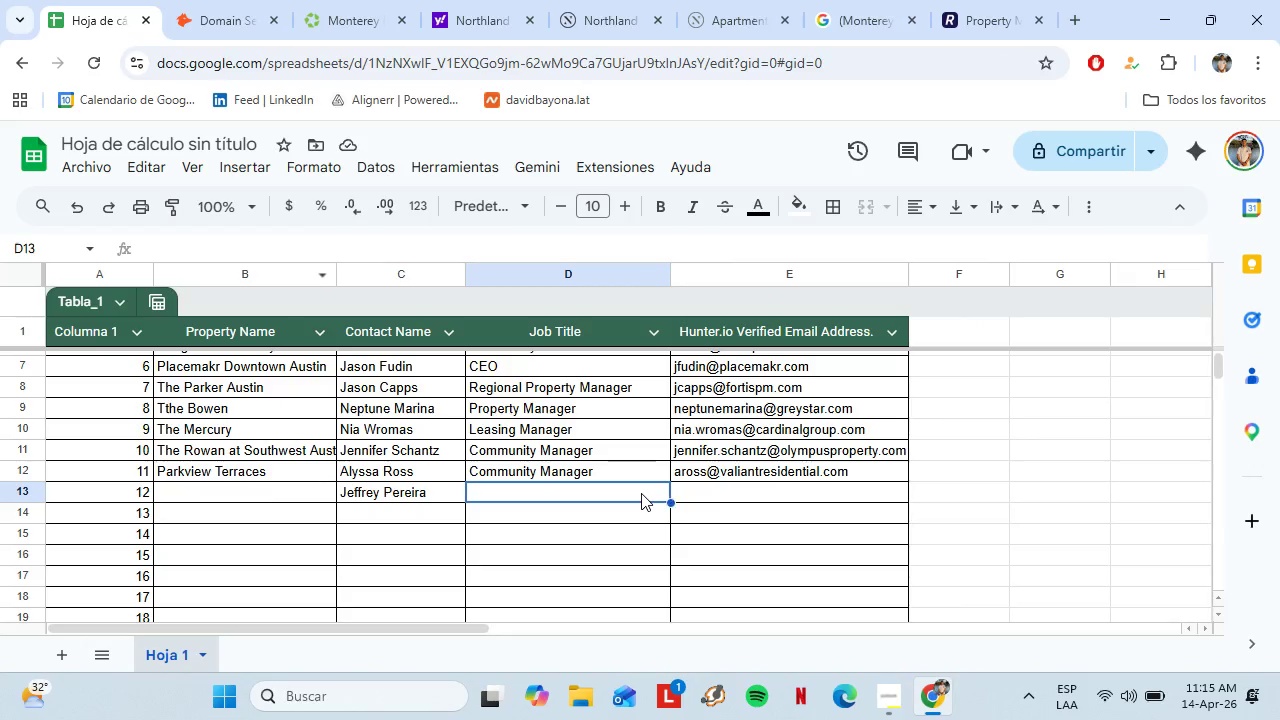 
key(Control+Shift+V)
 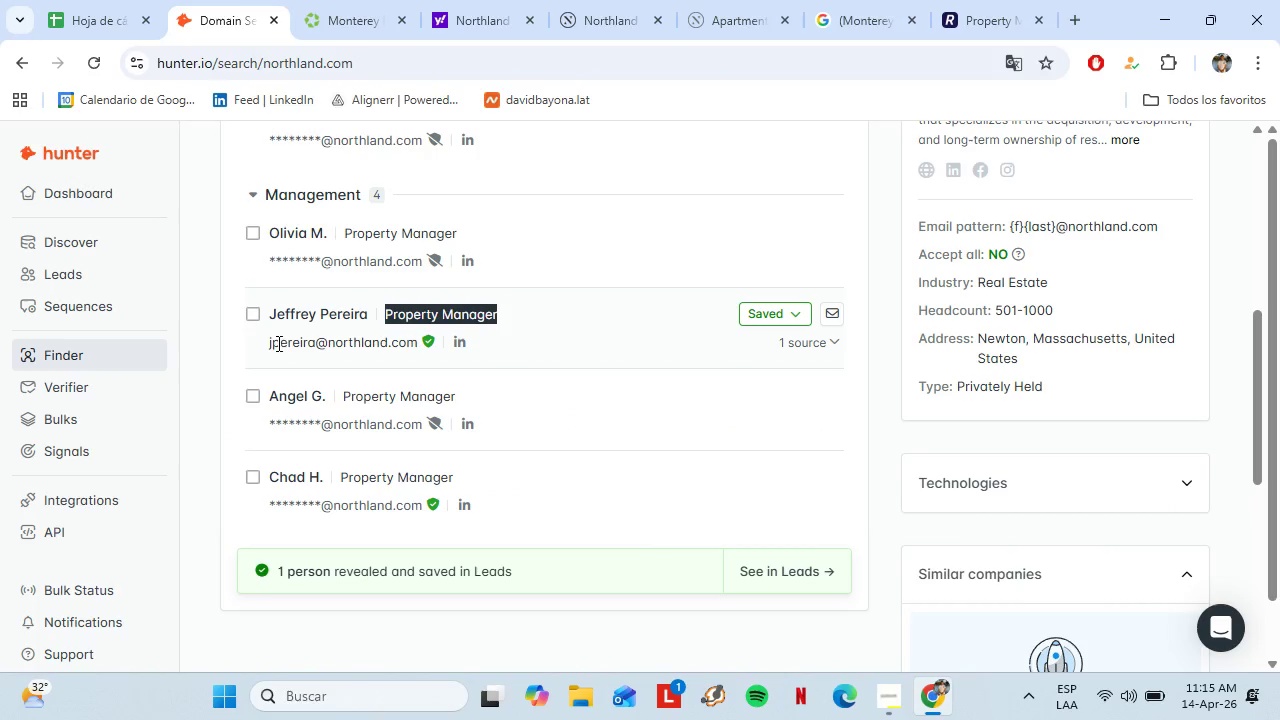 
left_click_drag(start_coordinate=[264, 343], to_coordinate=[422, 353])
 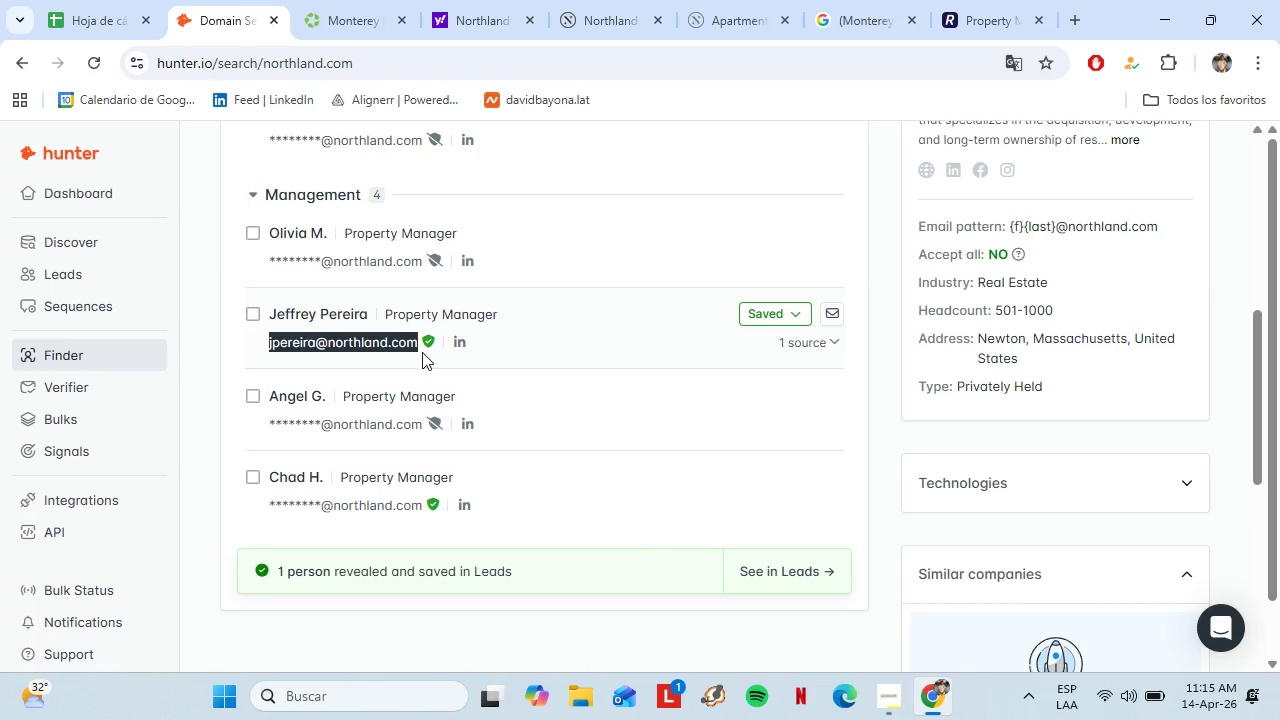 
key(Control+C)
 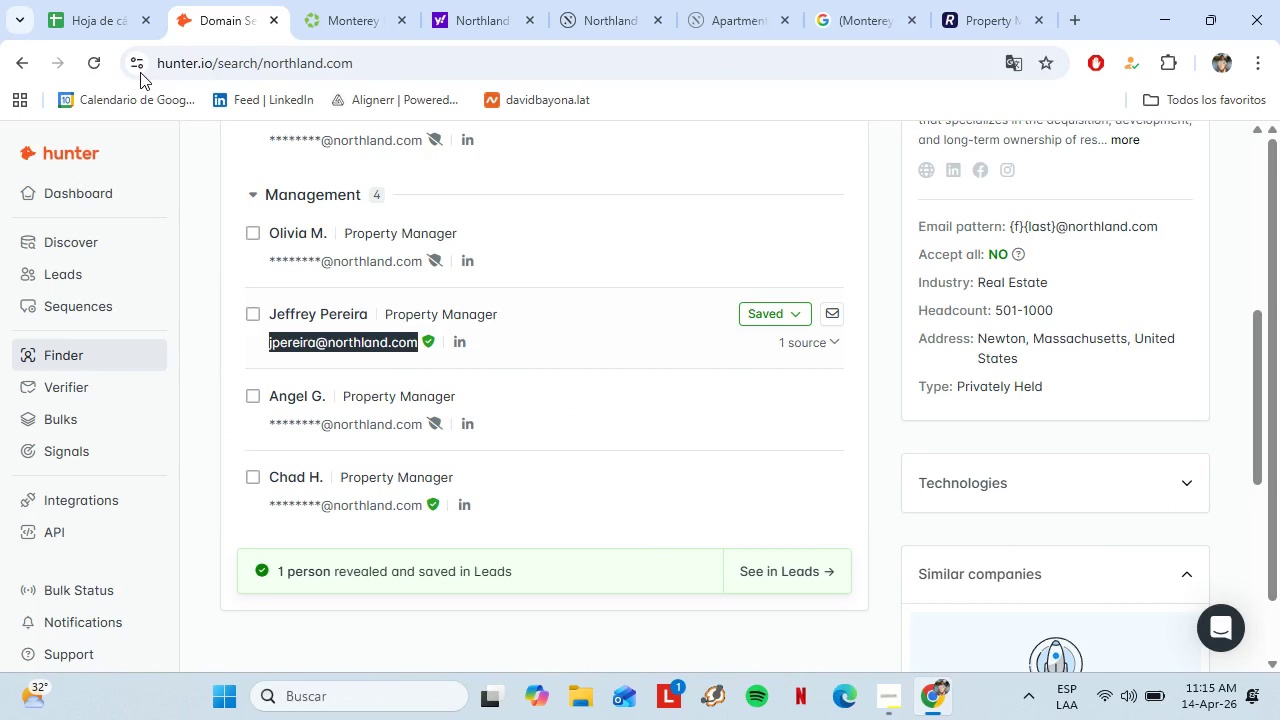 
left_click([82, 9])
 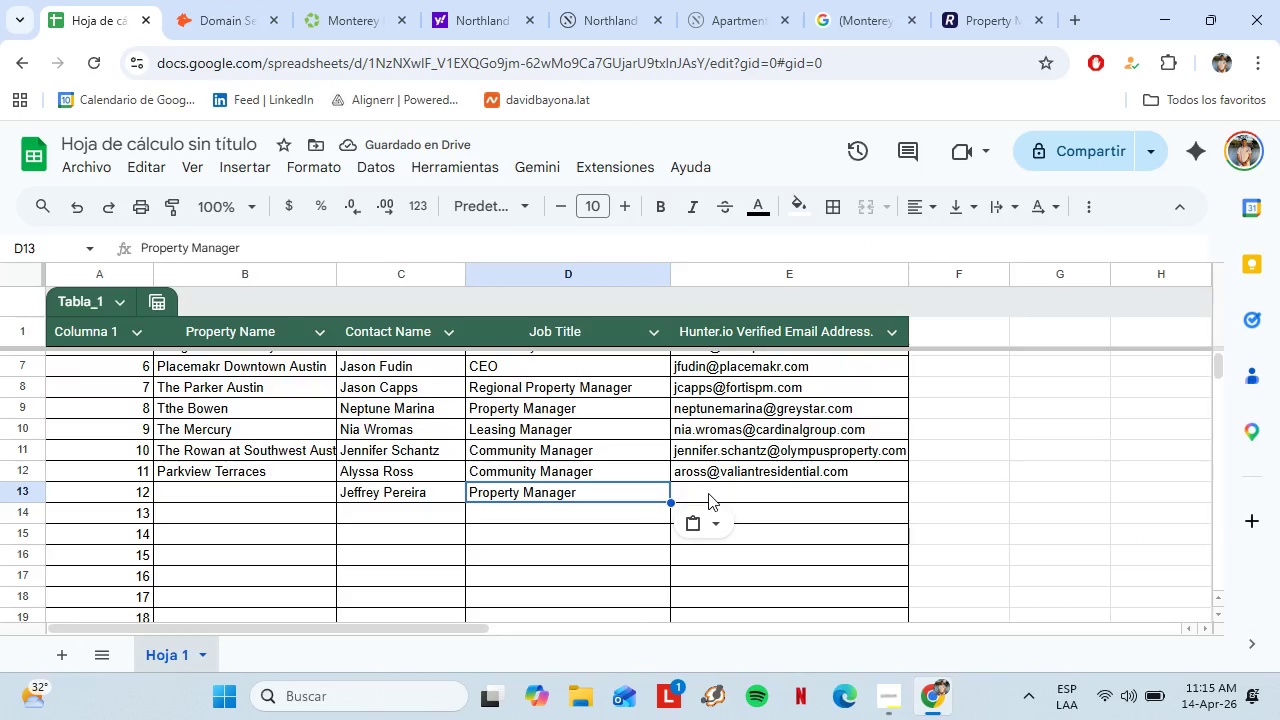 
left_click([708, 493])
 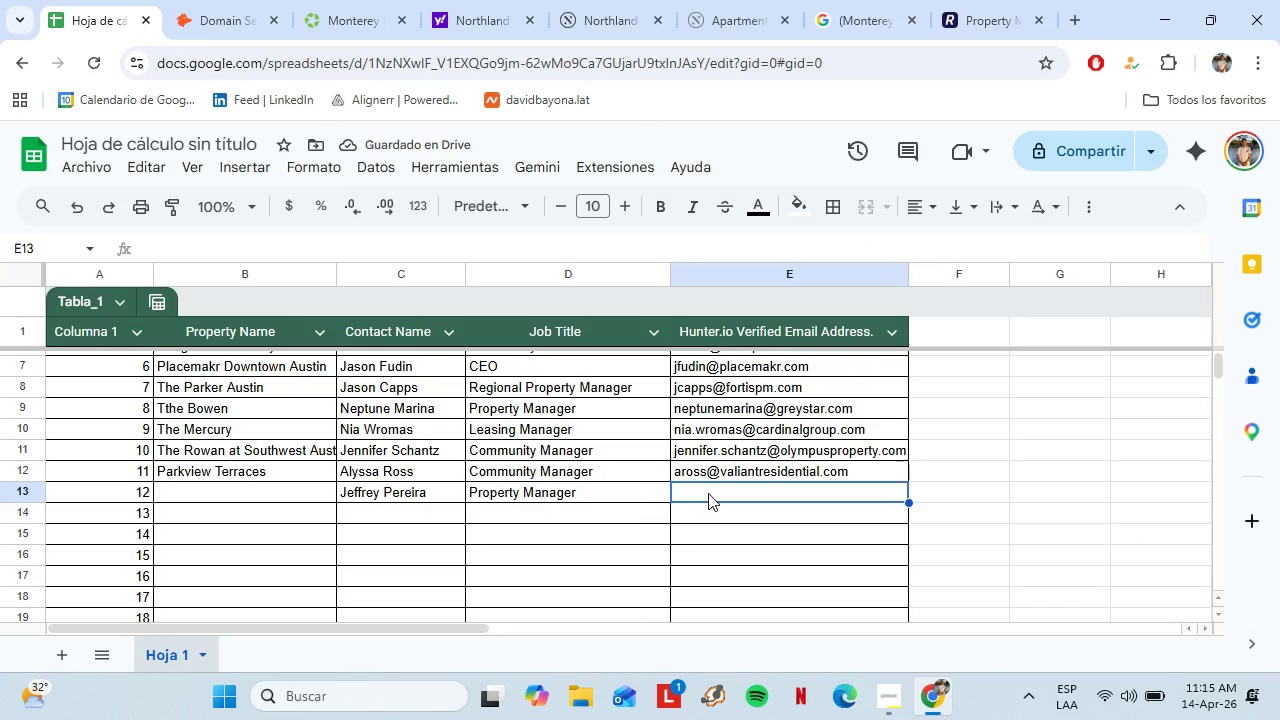 
key(Control+Shift+V)
 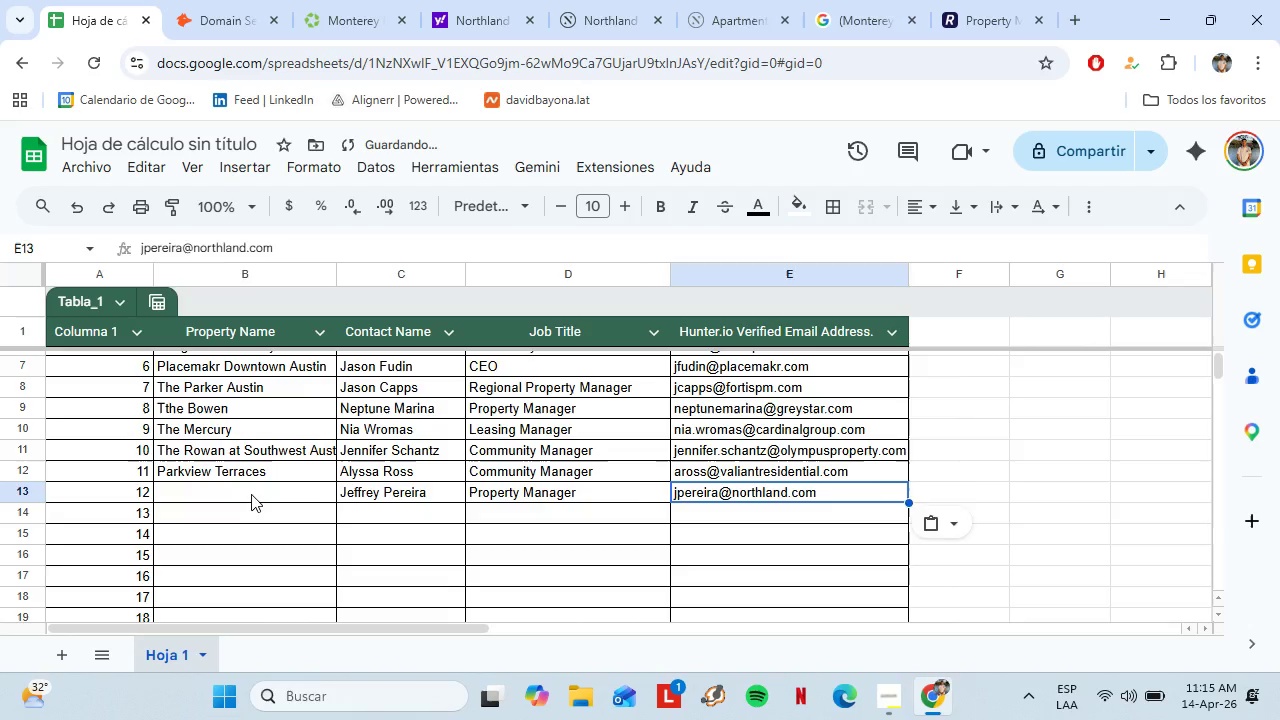 
left_click([251, 494])
 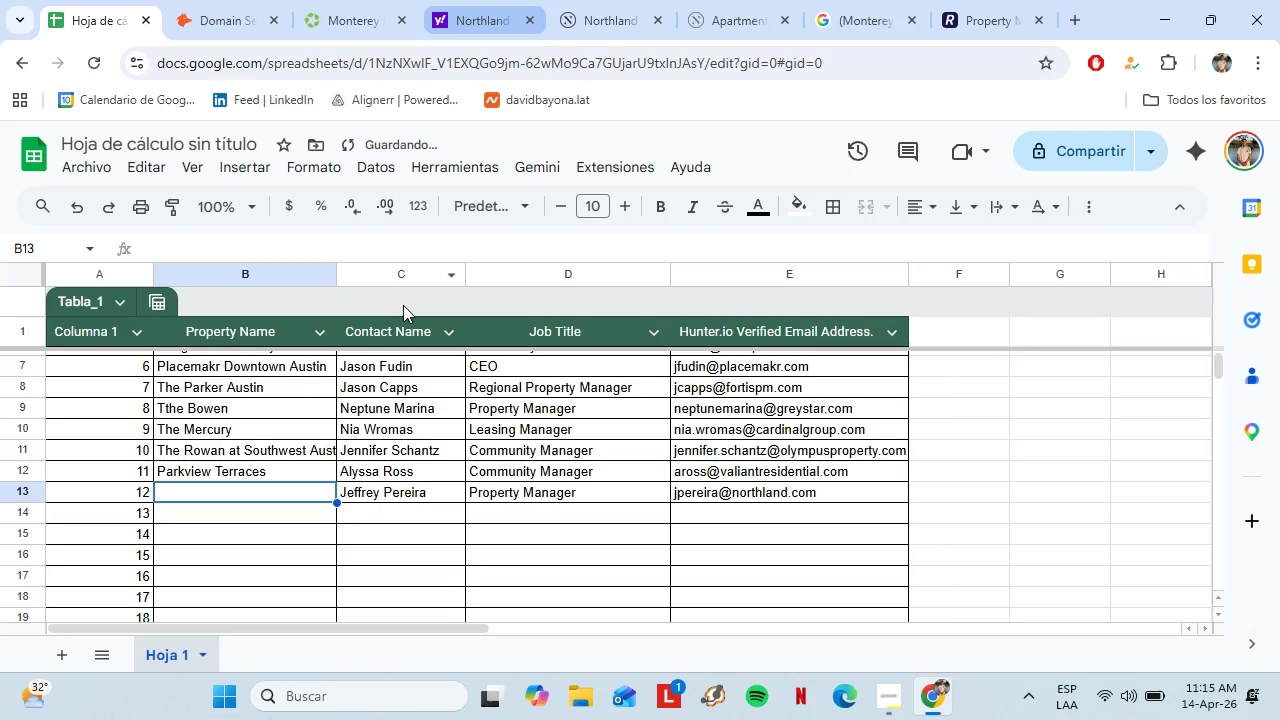 
left_click([366, 0])
 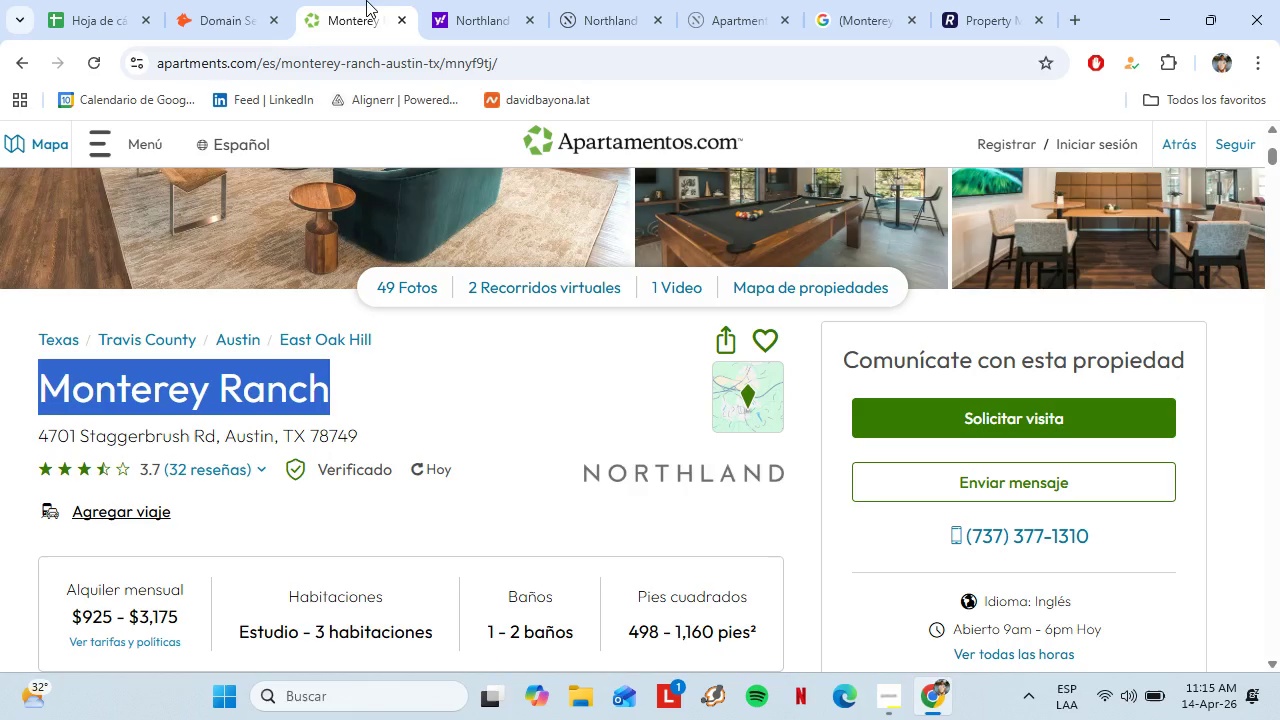 
key(Control+C)
 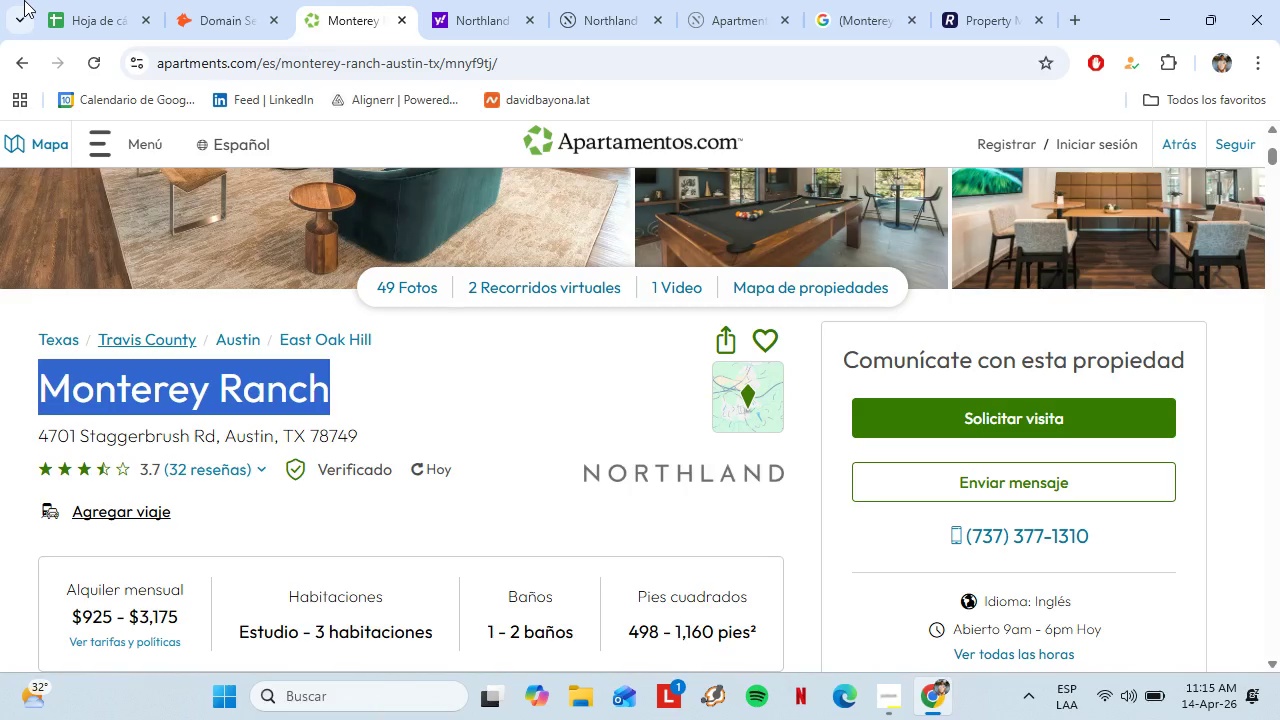 
left_click([59, 0])
 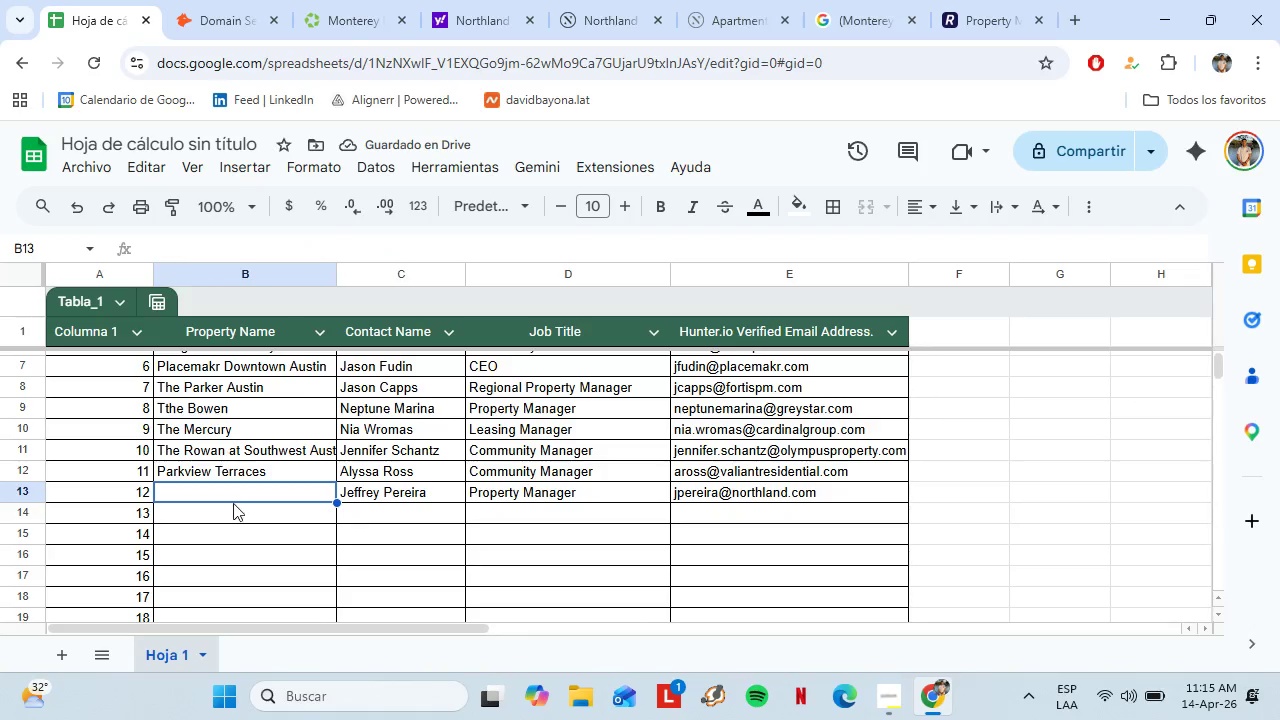 
hold_key(key=ShiftLeft, duration=0.44)
 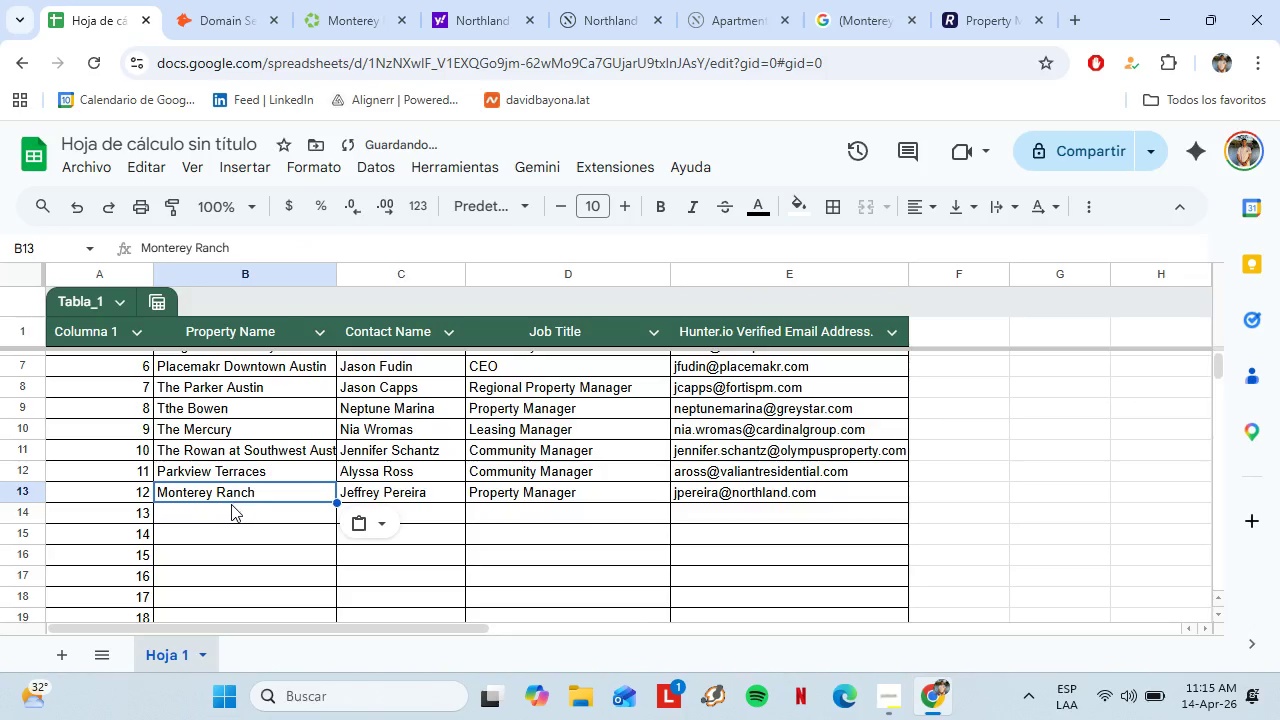 
hold_key(key=ControlLeft, duration=0.38)
 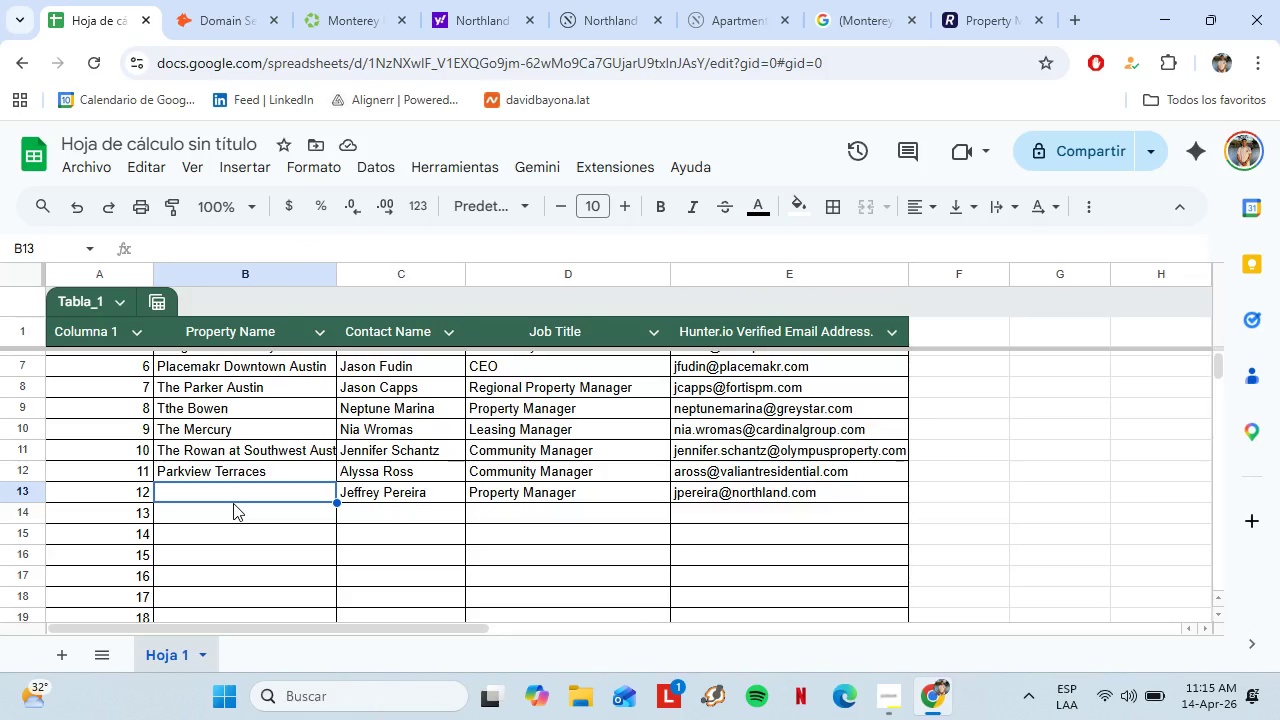 
key(Control+Shift+V)
 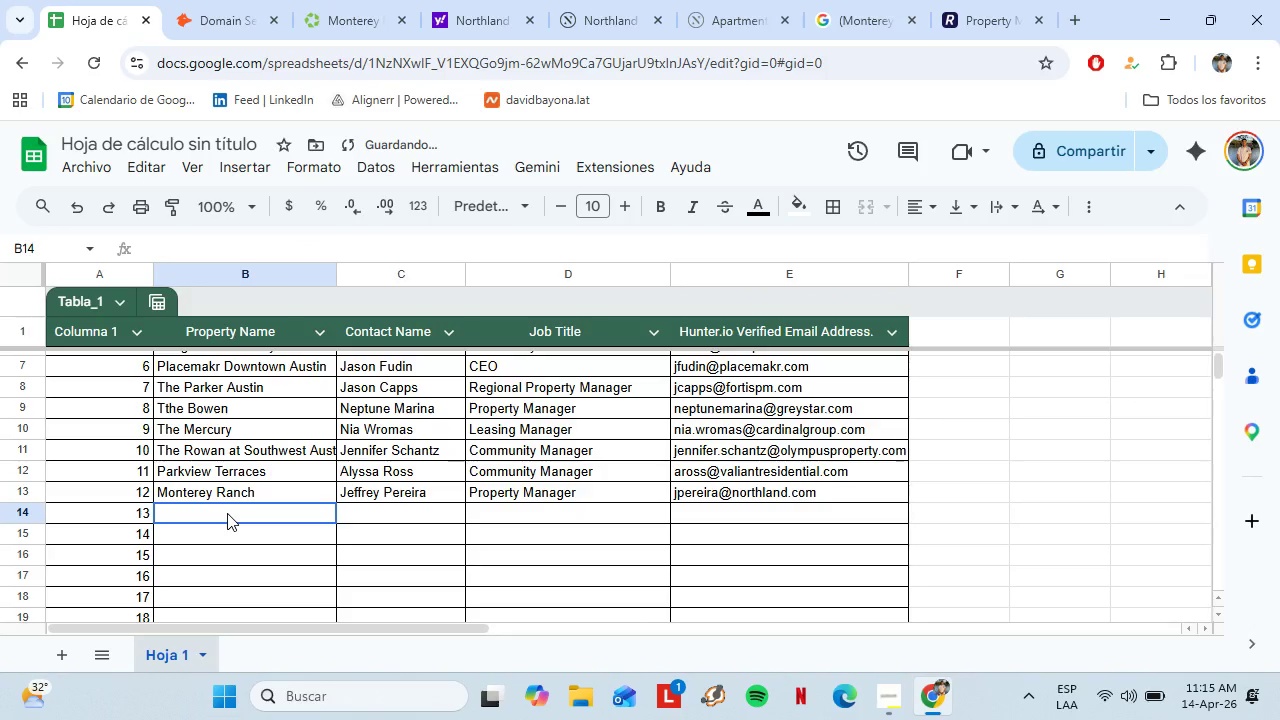 
left_click([227, 513])
 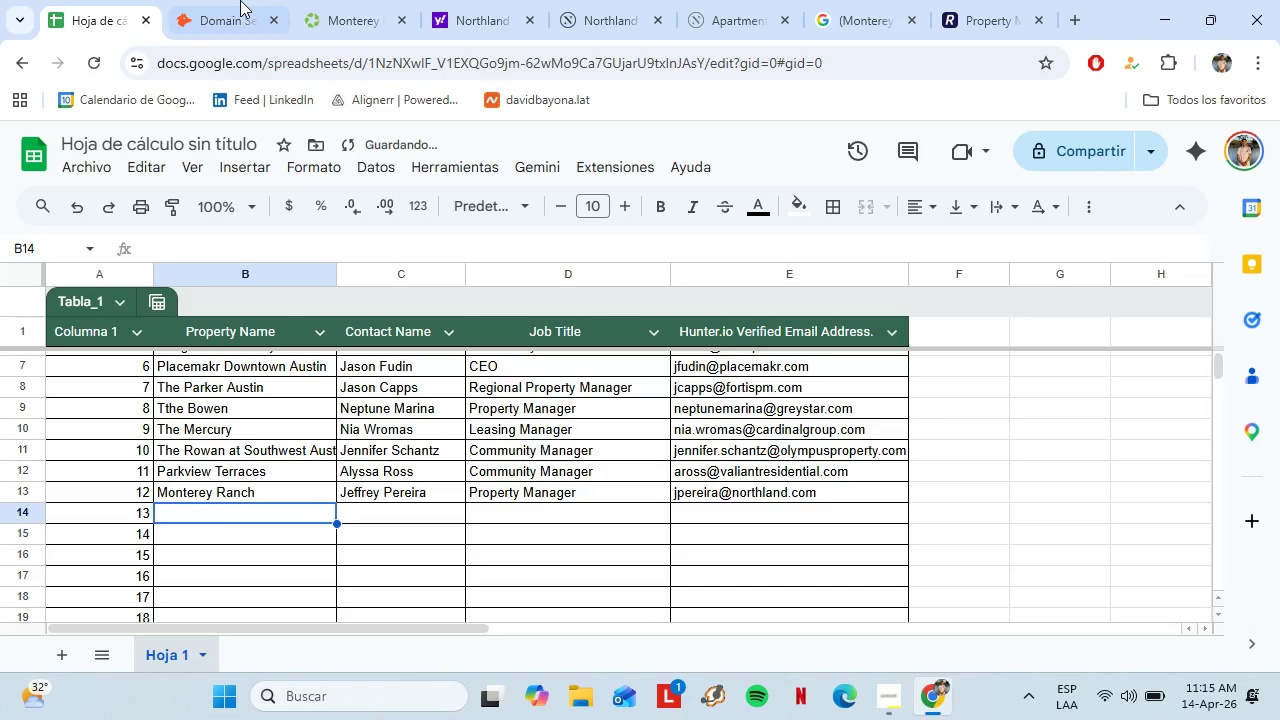 
double_click([318, 0])
 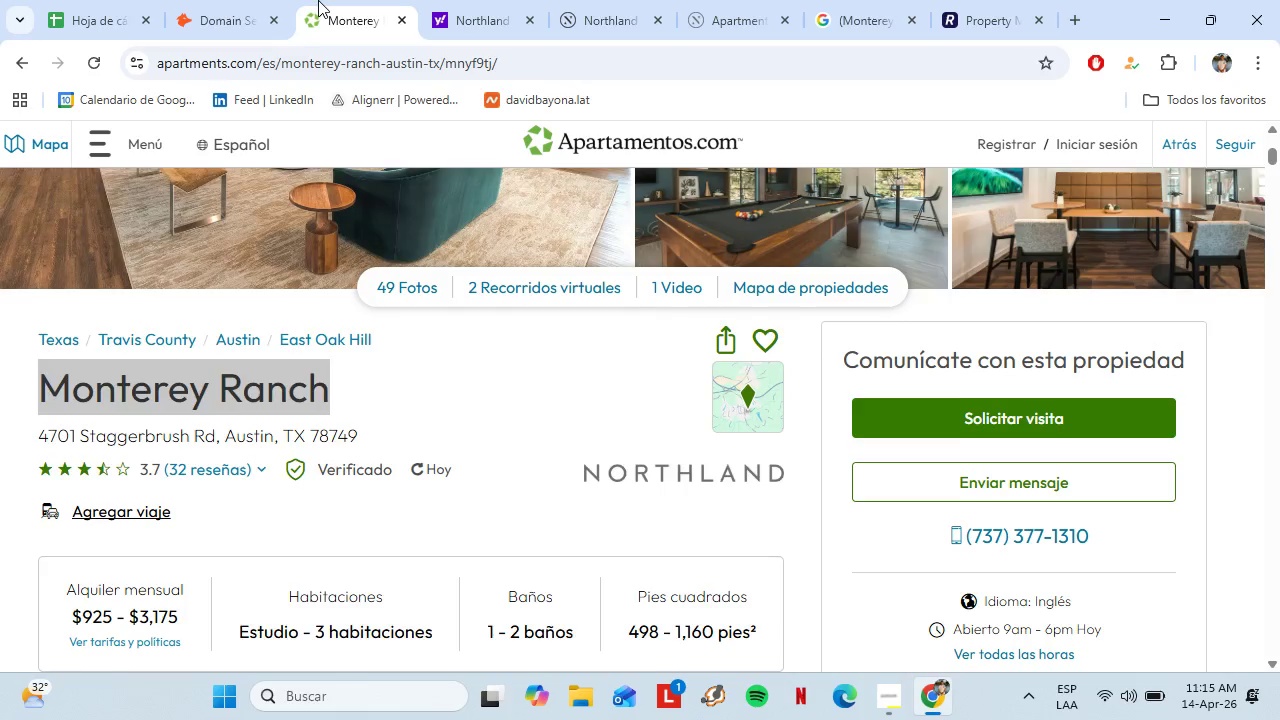 
scroll: coordinate [379, 366], scroll_direction: down, amount: 2.0
 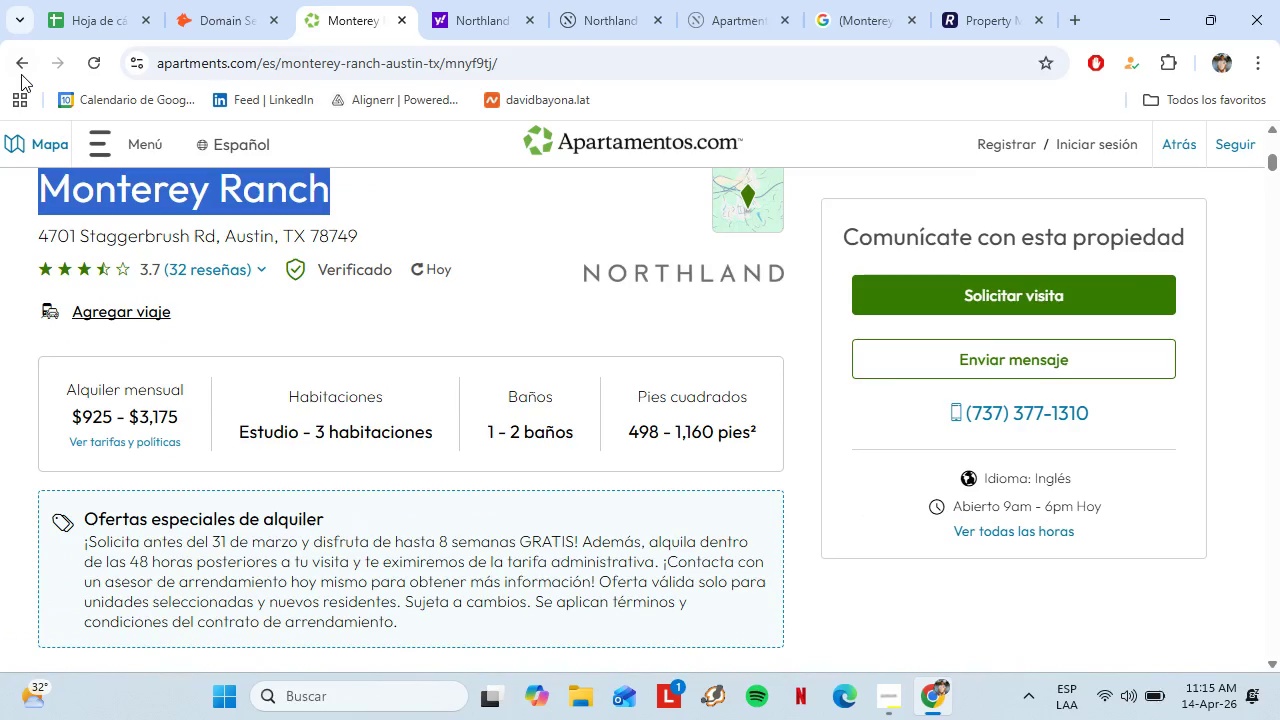 
left_click([21, 74])
 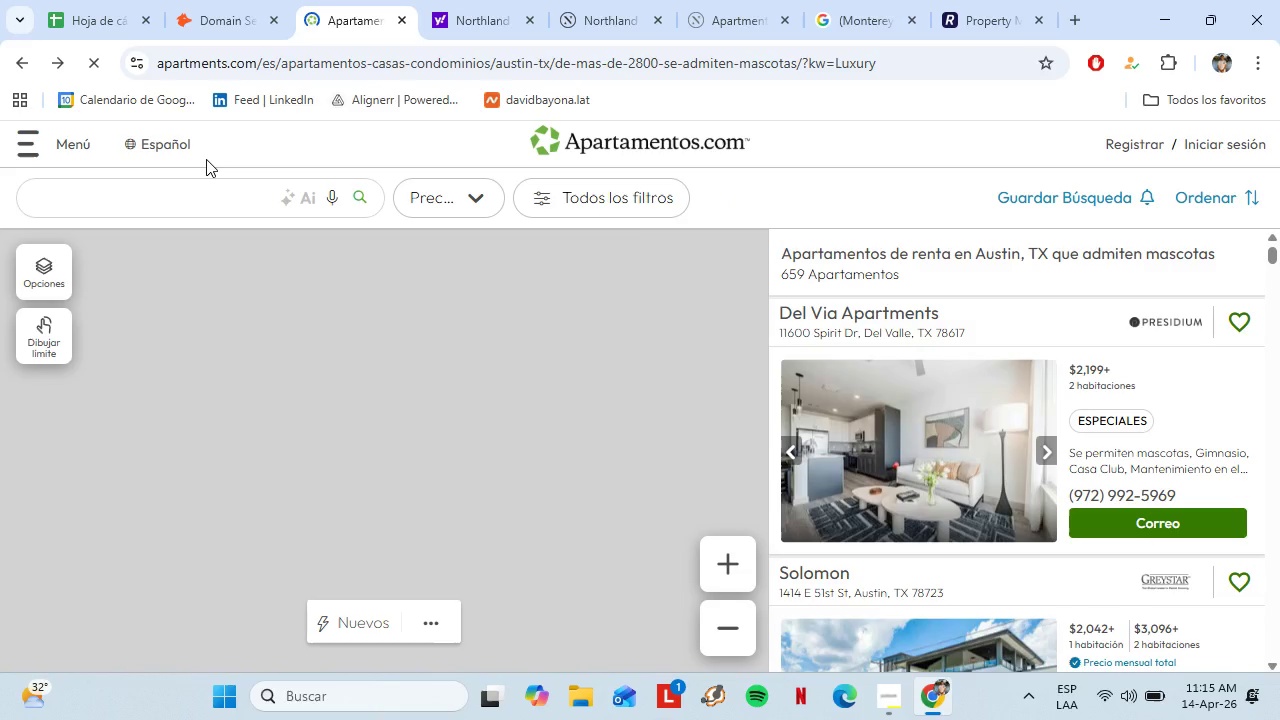 
scroll: coordinate [939, 452], scroll_direction: down, amount: 1.0
 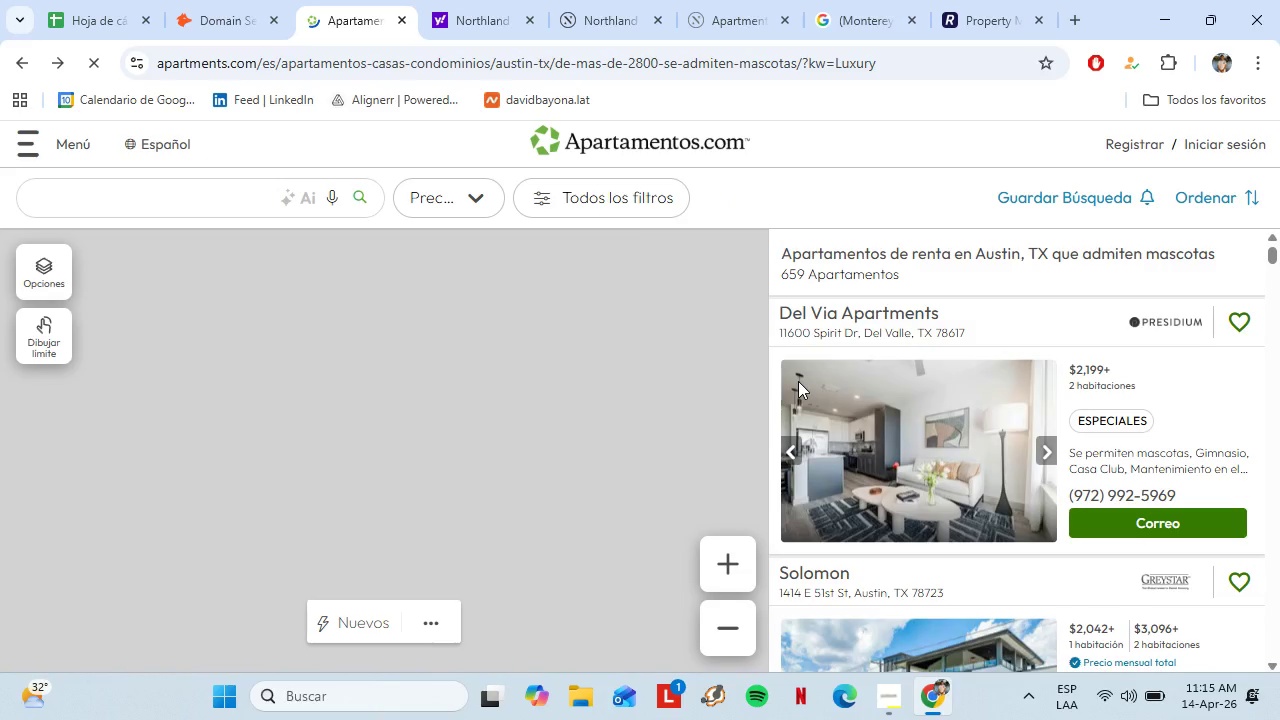 
scroll: coordinate [939, 452], scroll_direction: none, amount: 0.0
 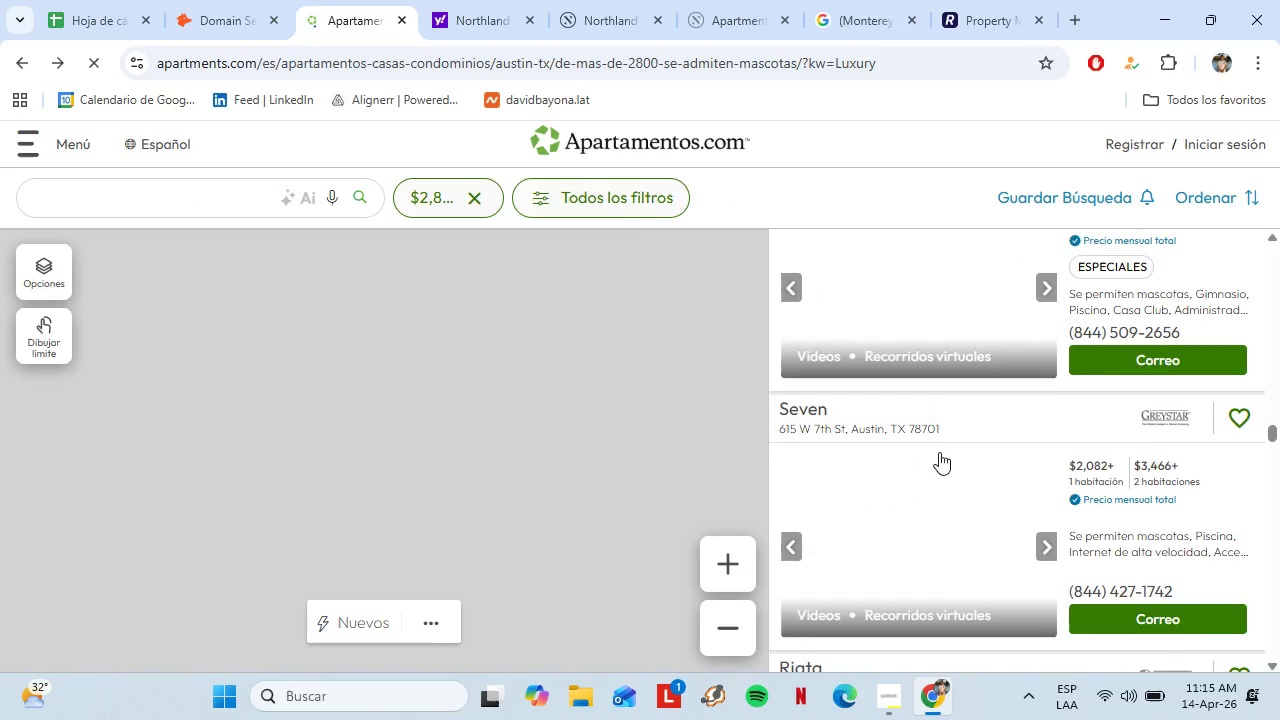 
scroll: coordinate [939, 452], scroll_direction: down, amount: 3.0
 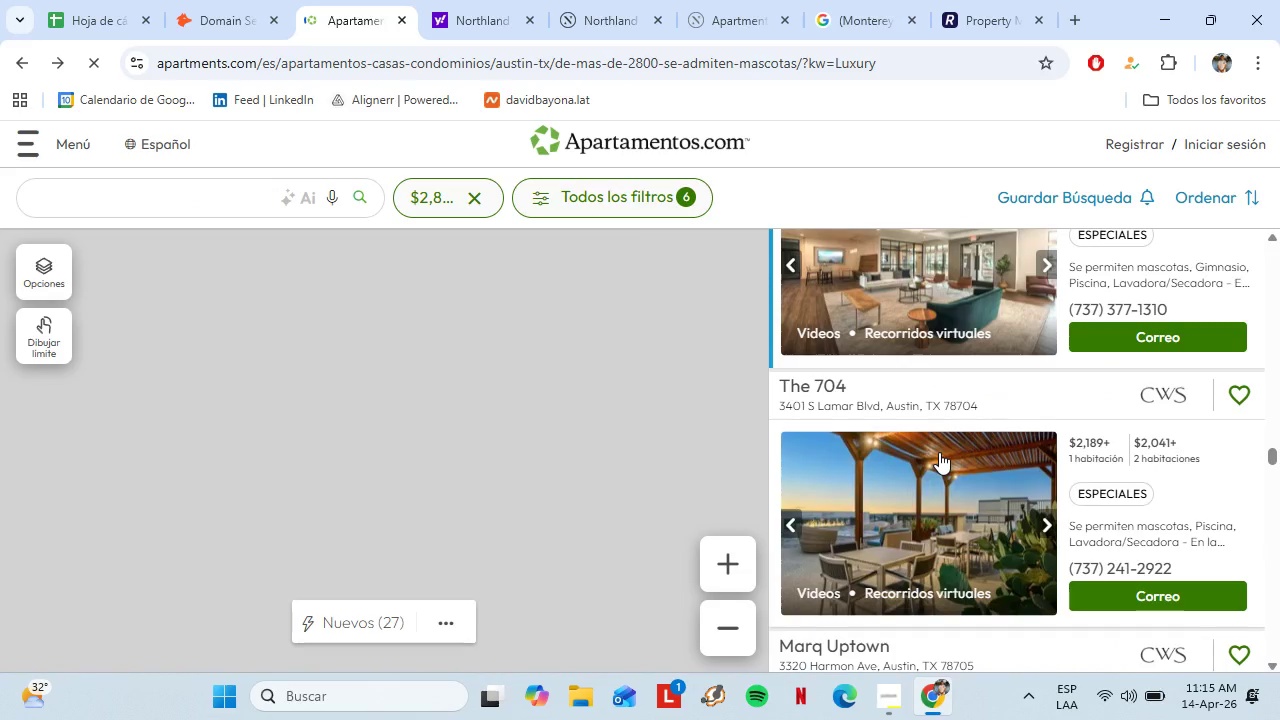 
left_click([845, 411])
 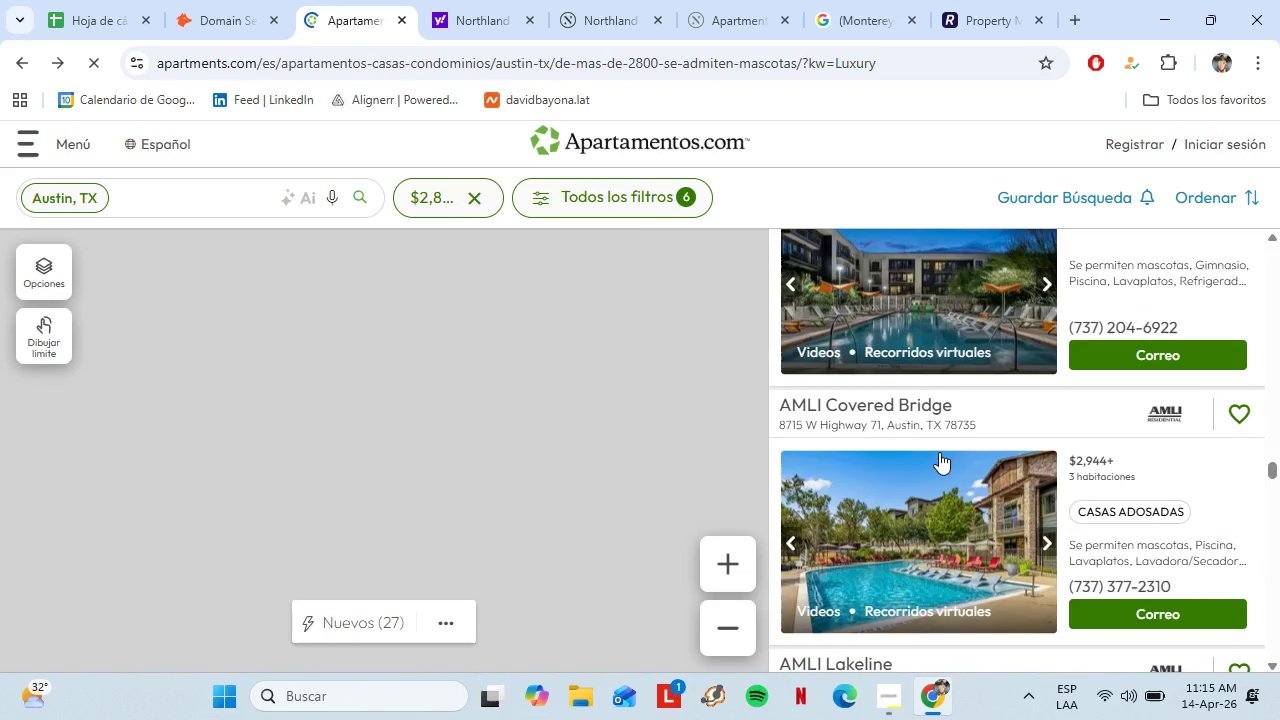 
scroll: coordinate [357, 421], scroll_direction: down, amount: 6.0
 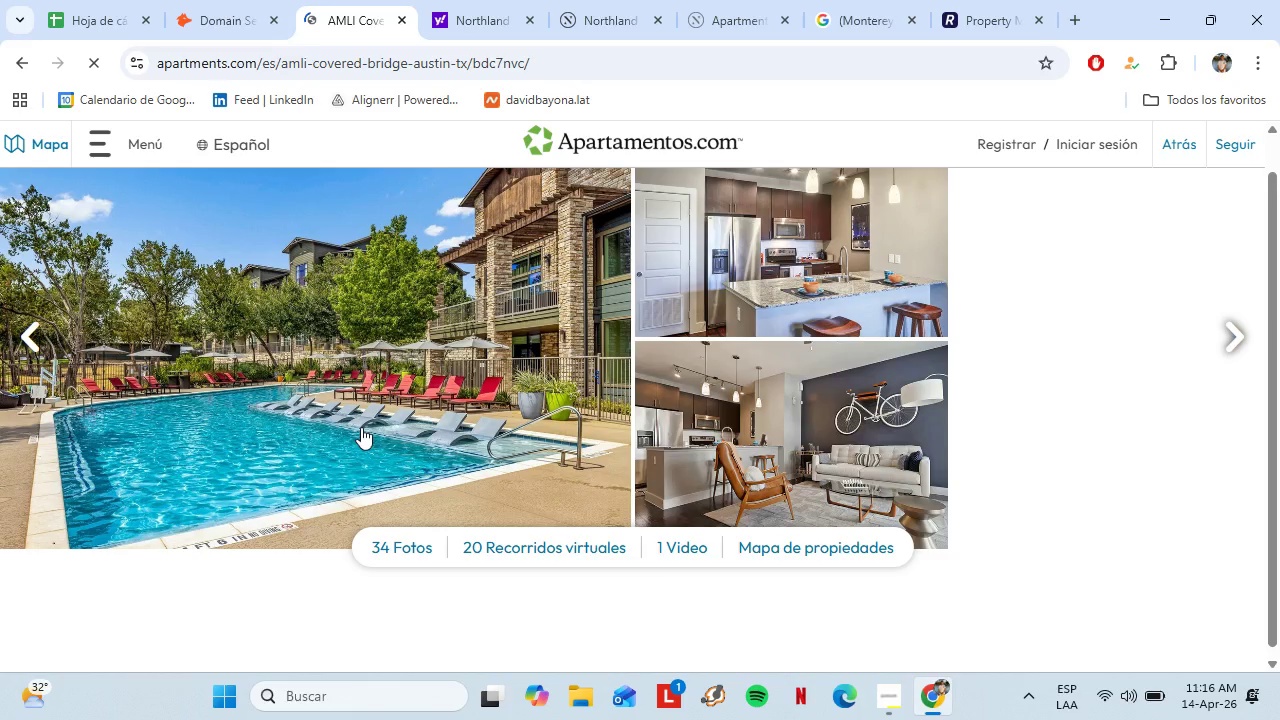 
left_click_drag(start_coordinate=[432, 353], to_coordinate=[45, 323])
 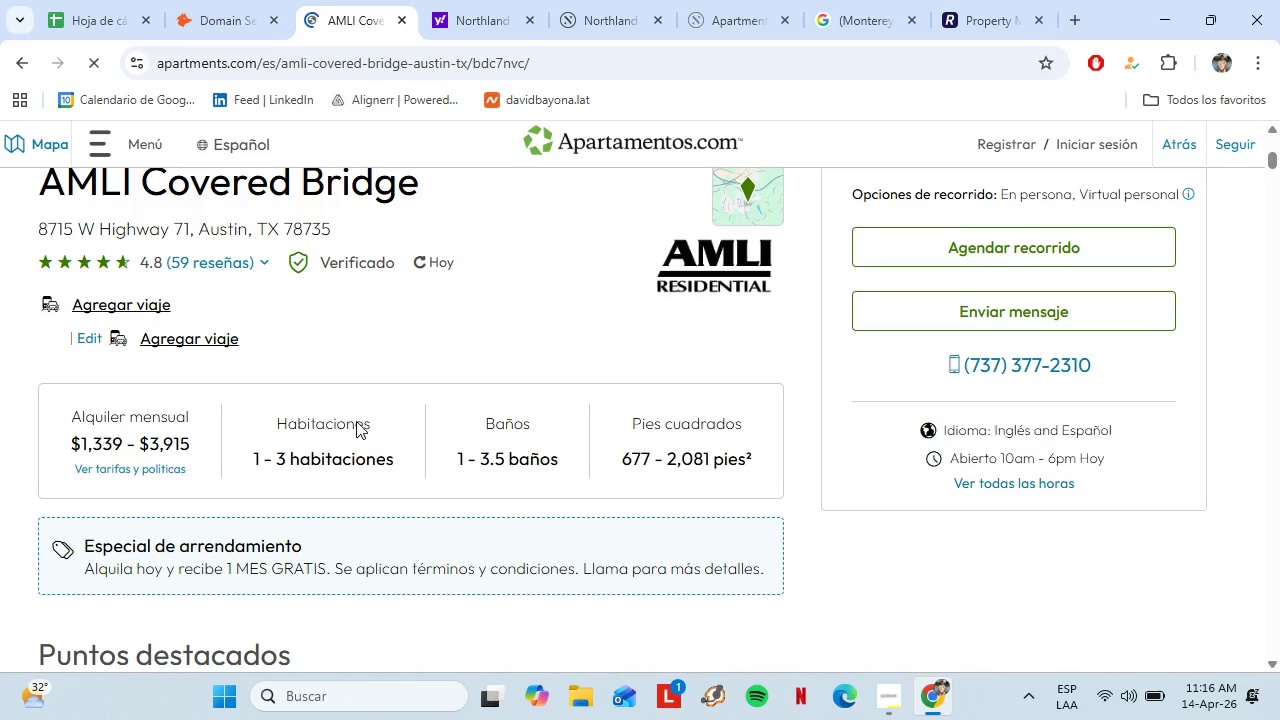 
scroll: coordinate [356, 420], scroll_direction: none, amount: 0.0
 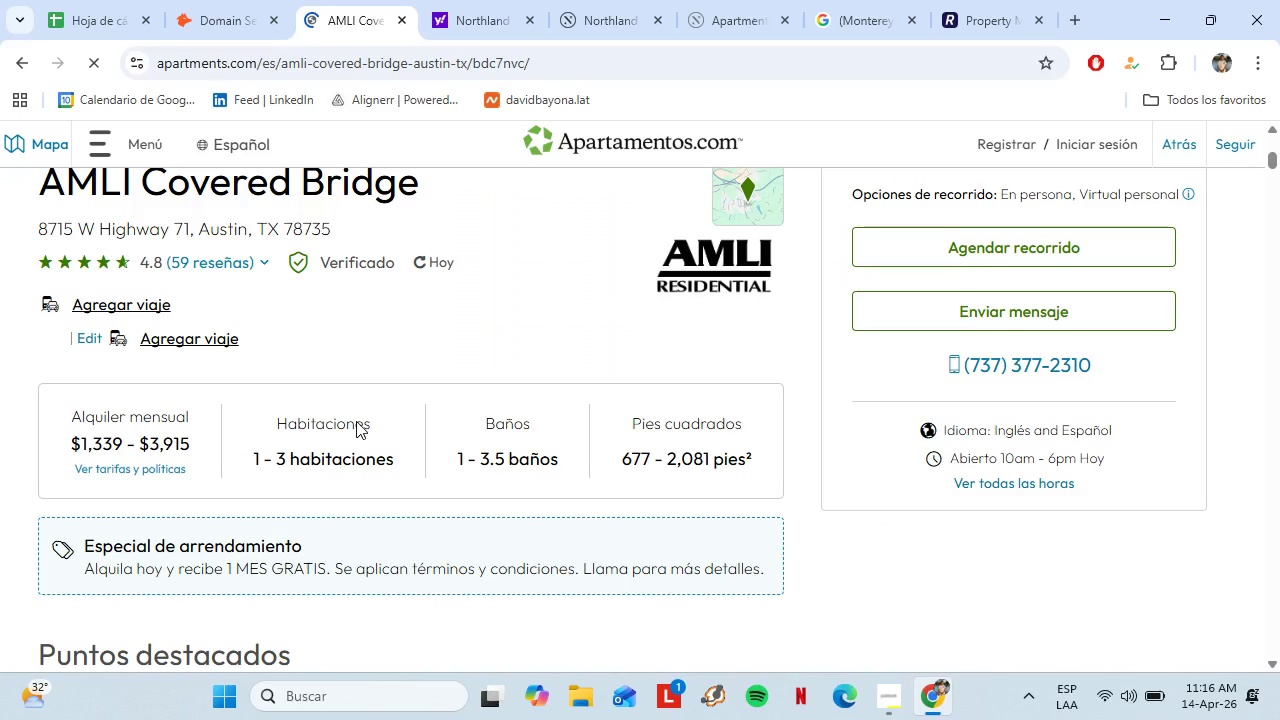 
key(Control+C)
 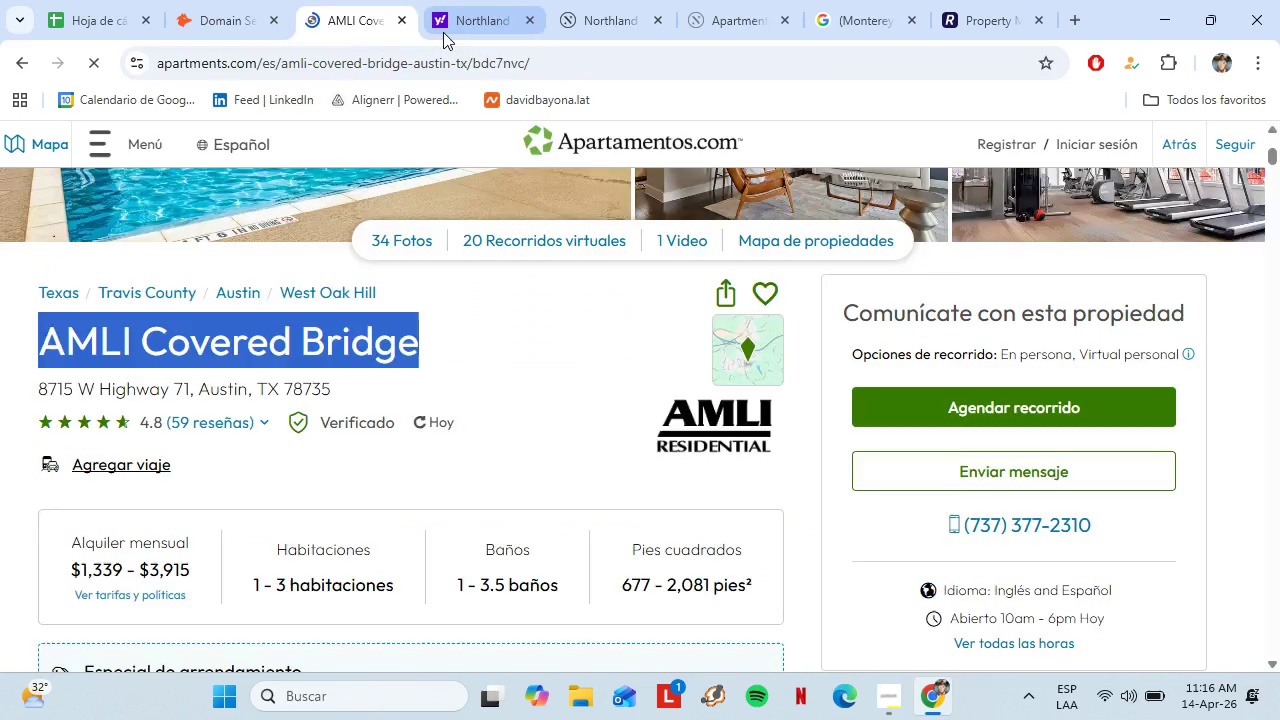 
left_click([444, 30])
 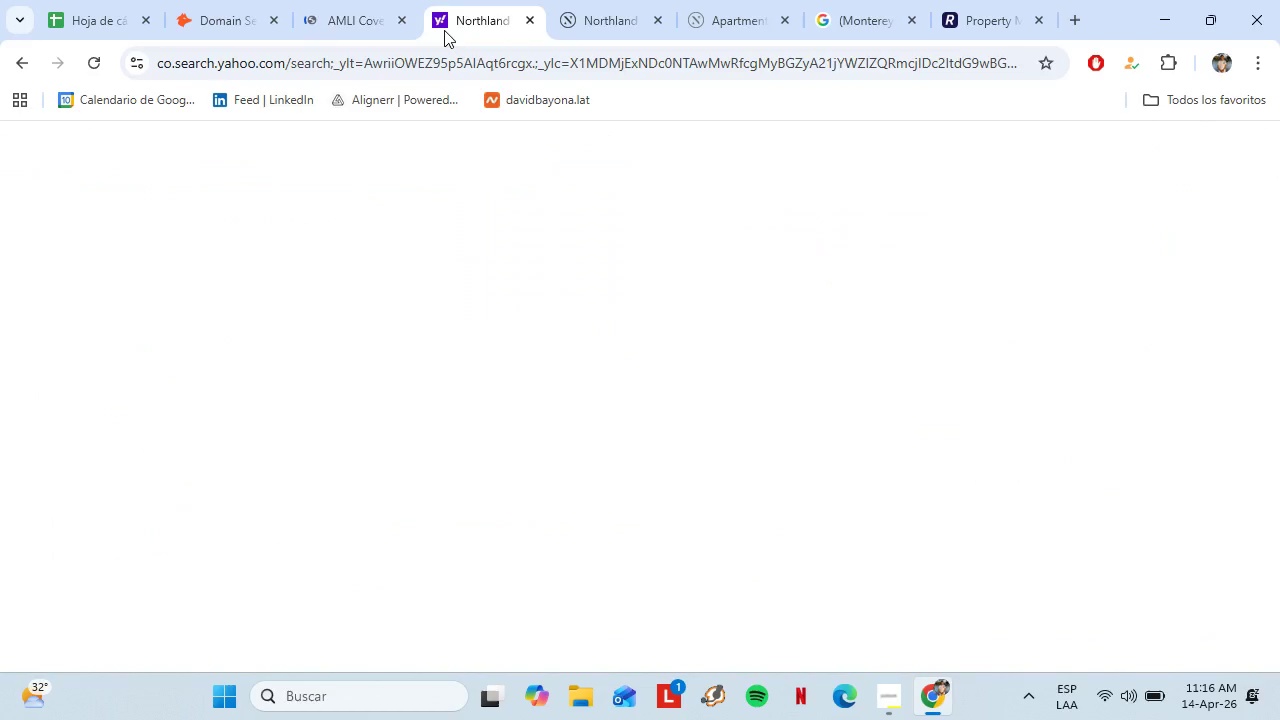 
left_click_drag(start_coordinate=[432, 42], to_coordinate=[431, 47])
 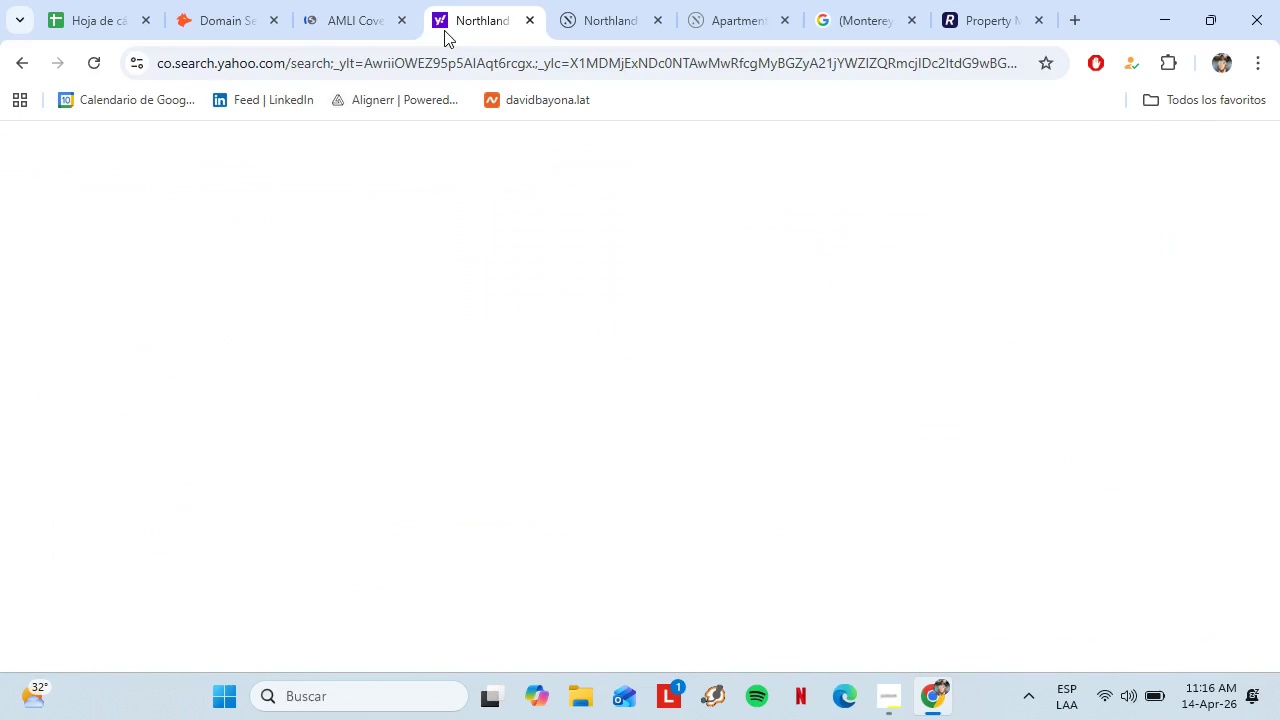 
triple_click([431, 49])
 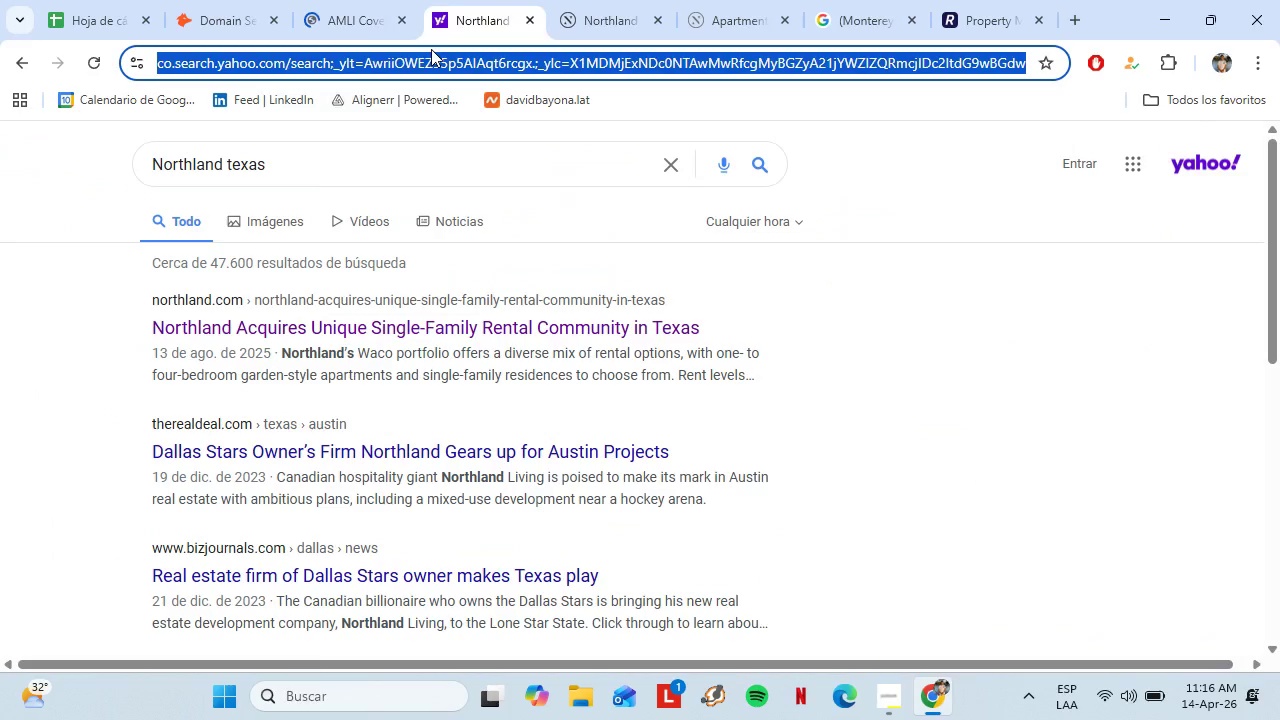 
key(Control+V)
 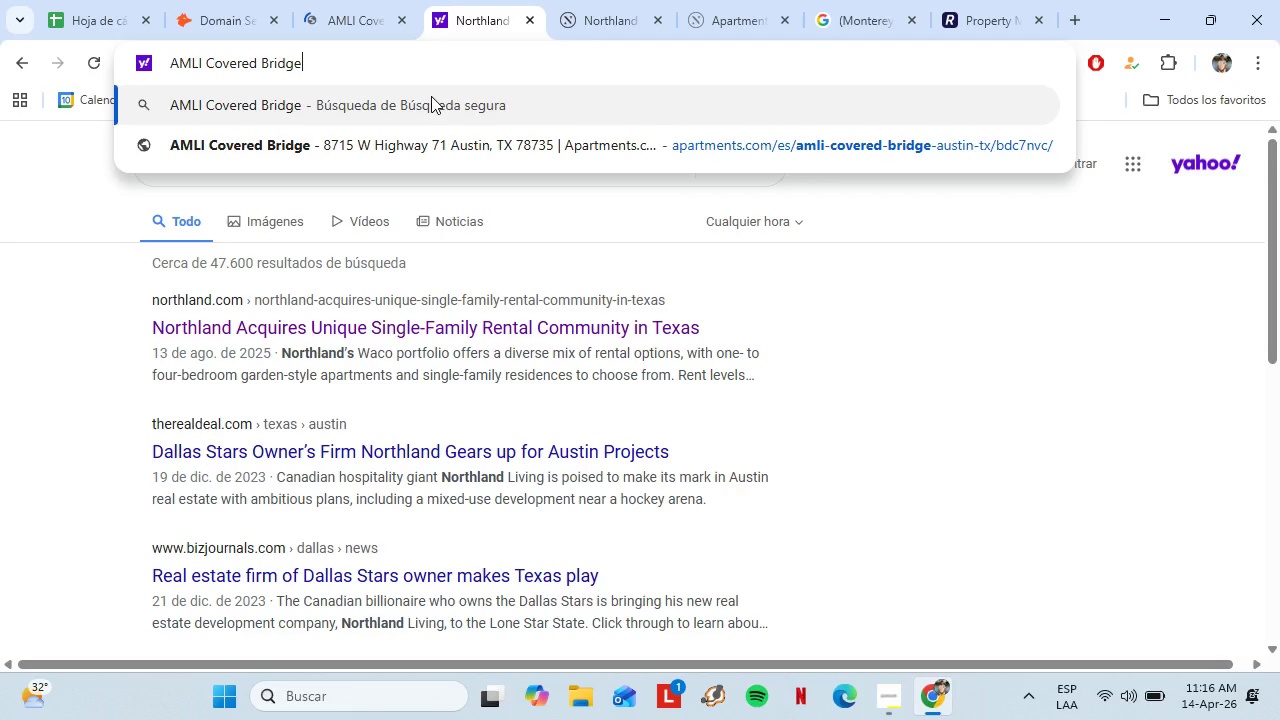 
key(Enter)
 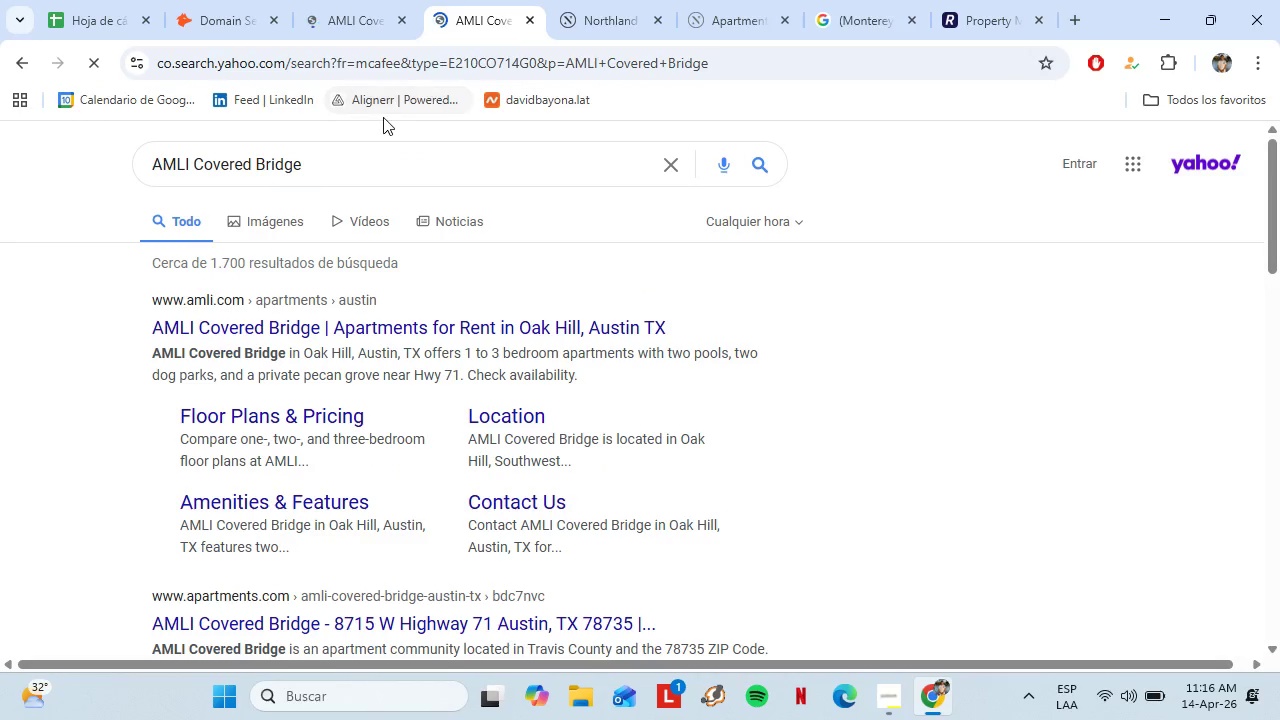 
left_click([334, 325])
 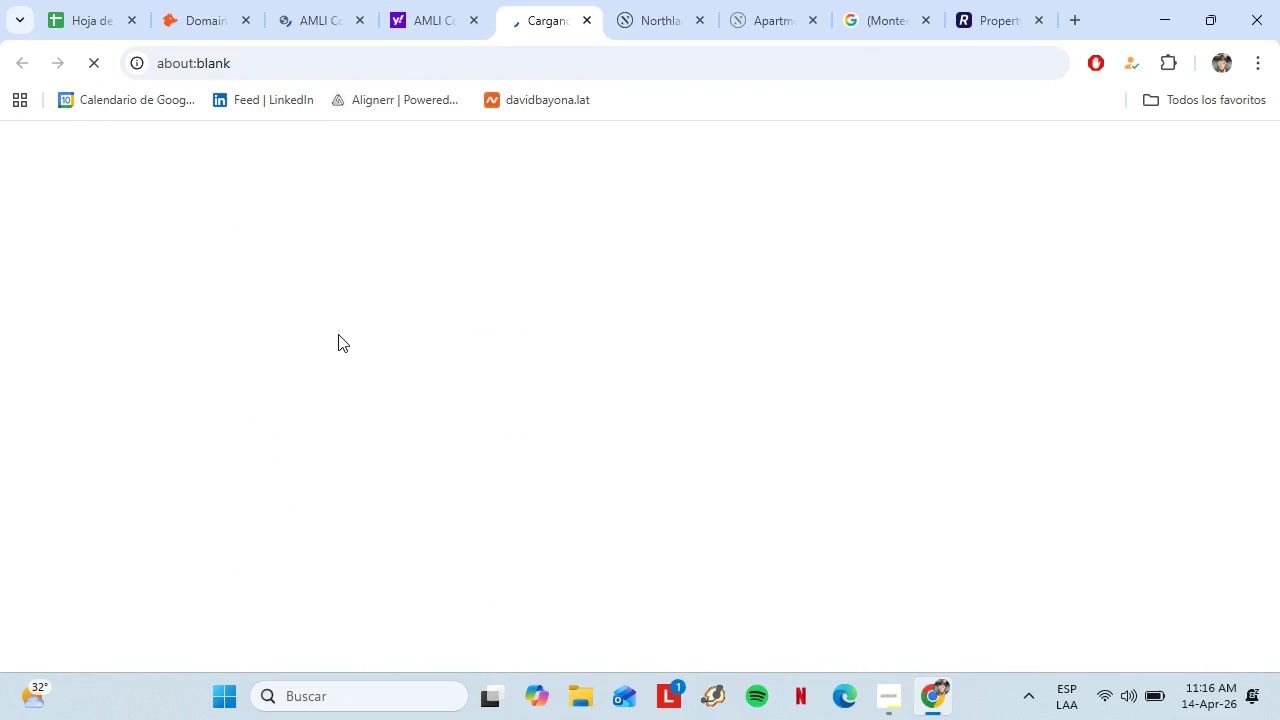 
left_click([280, 0])
 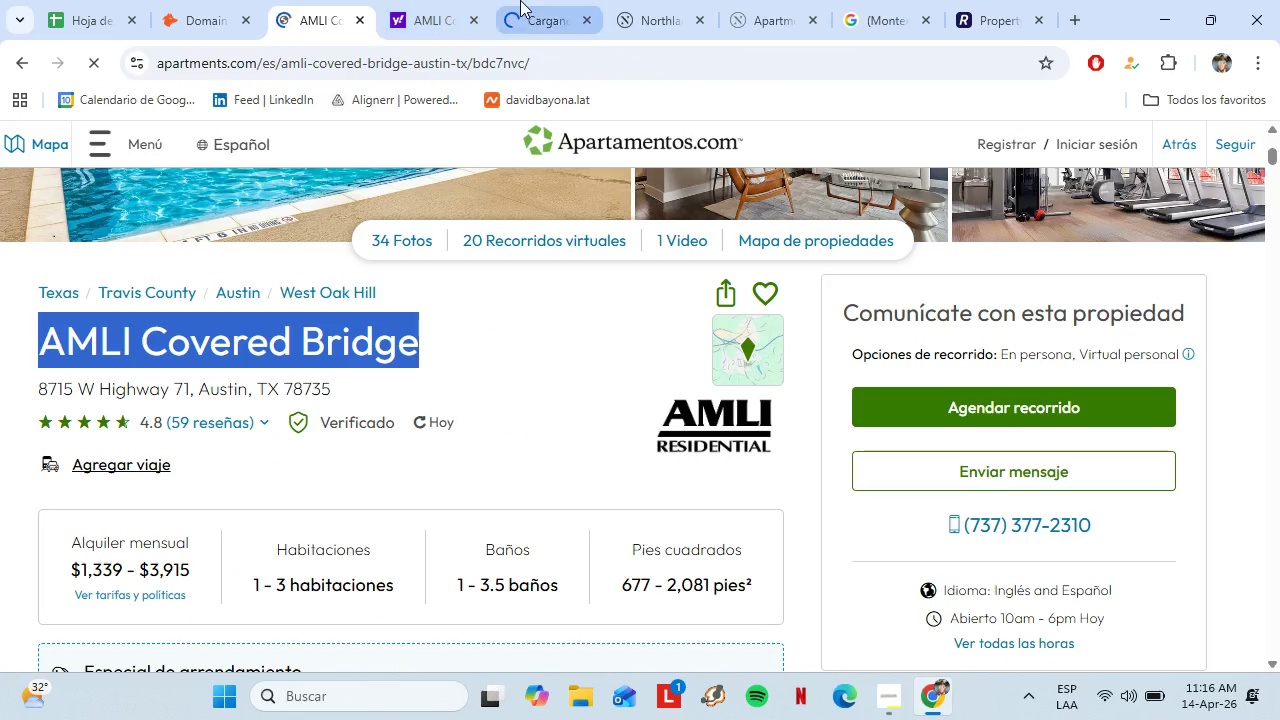 
left_click([520, 0])
 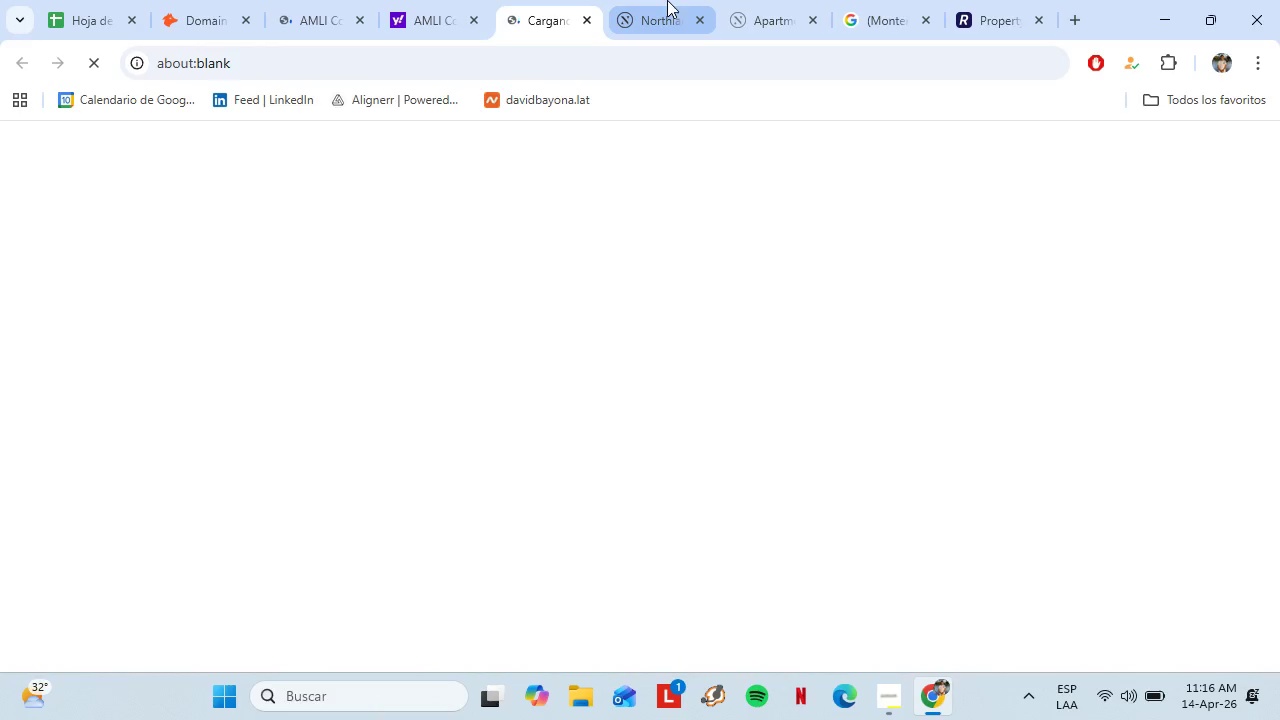 
left_click([703, 15])
 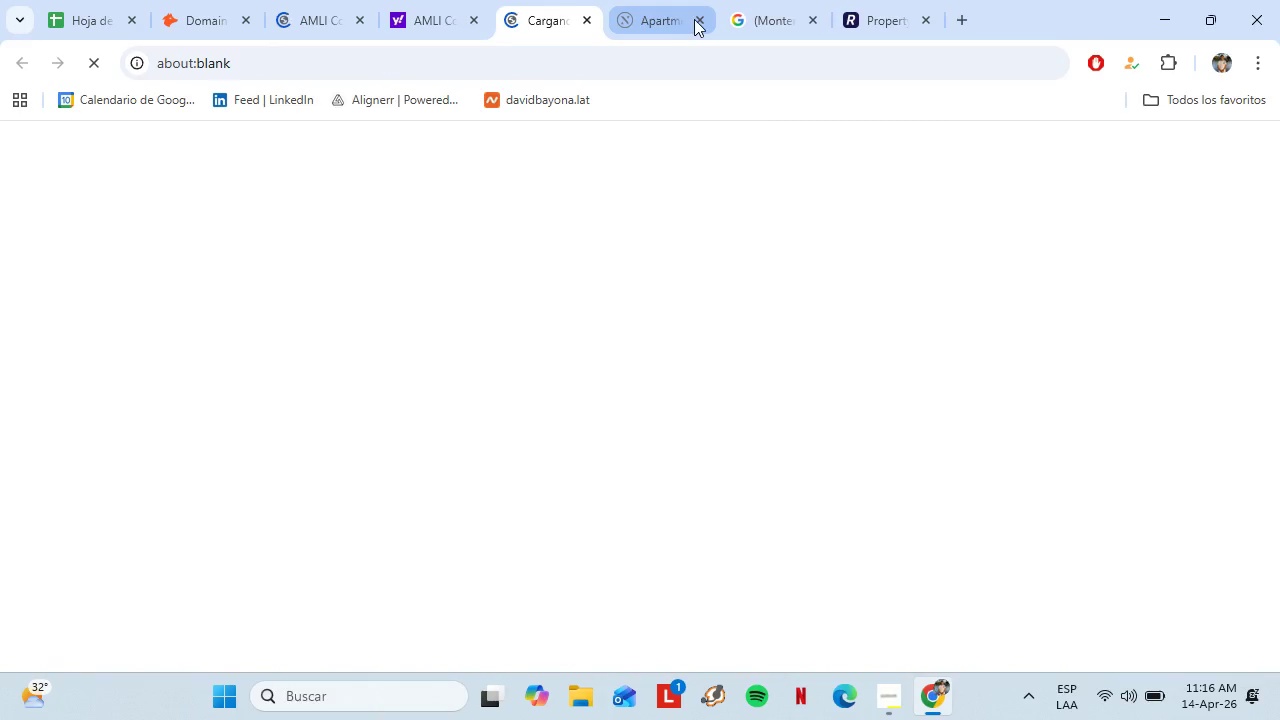 
left_click([704, 18])
 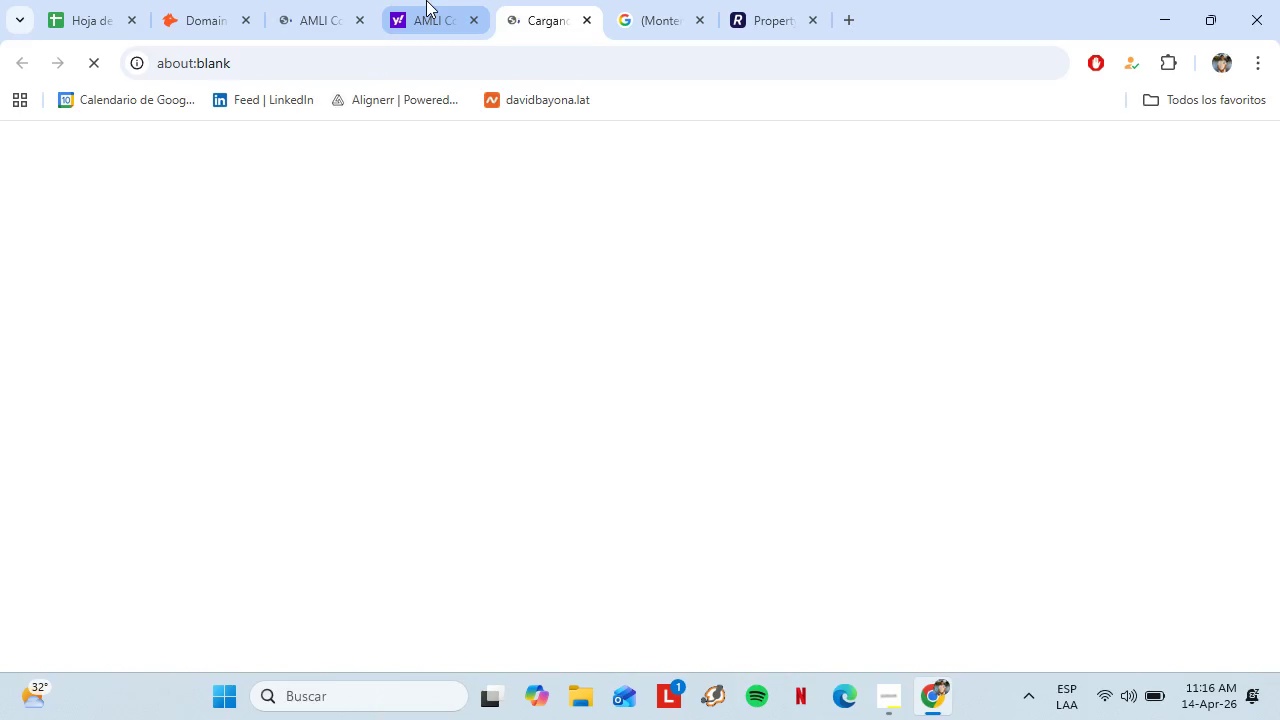 
wait(26.73)
 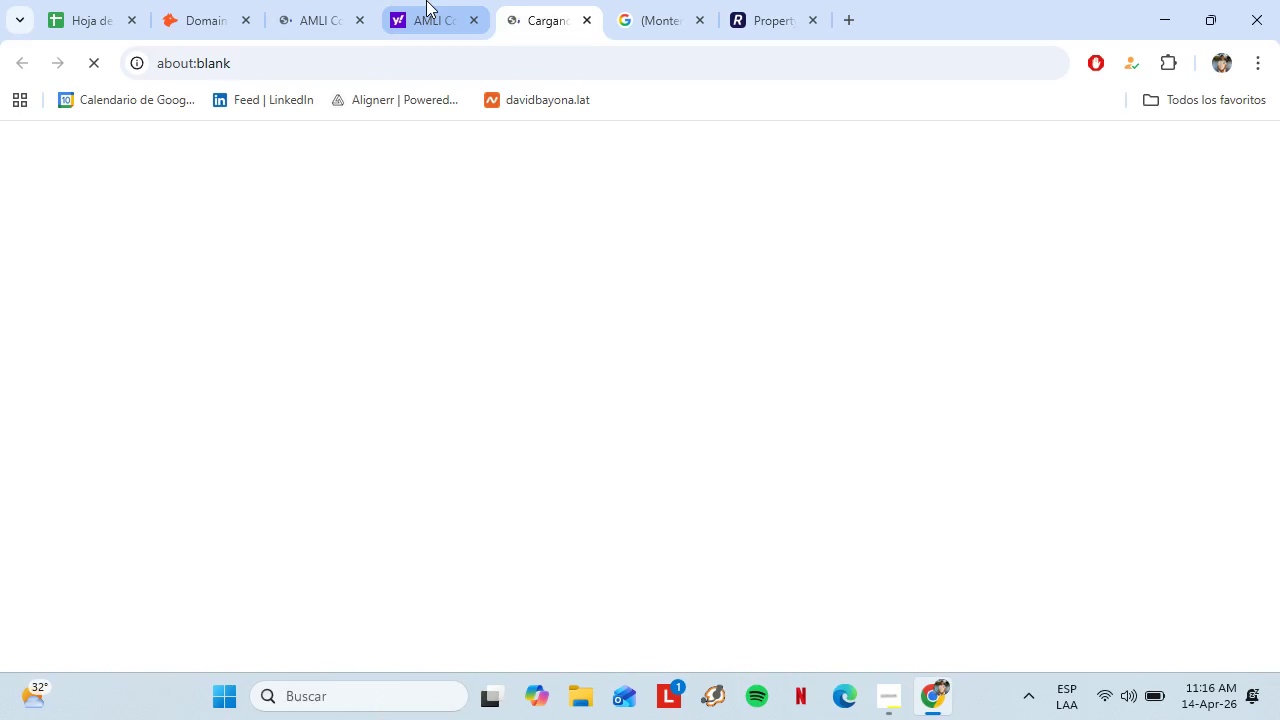 
left_click([661, 288])
 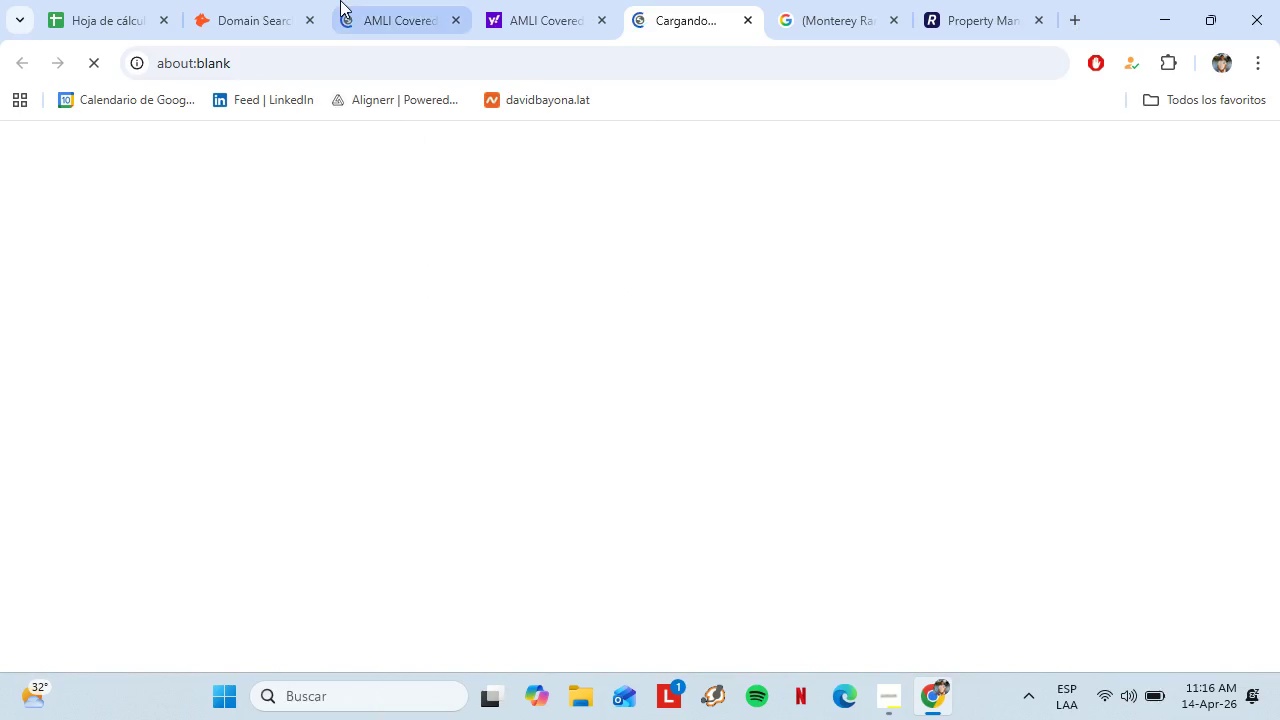 
left_click([391, 0])
 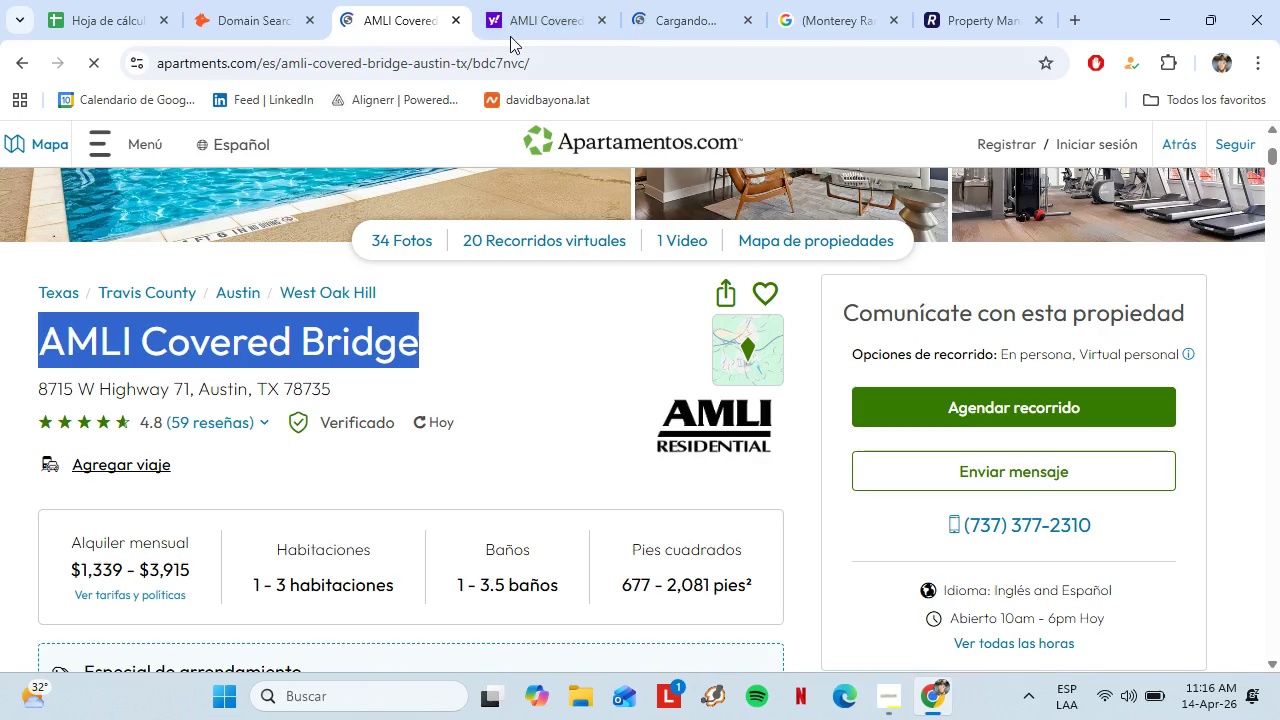 
left_click([520, 0])
 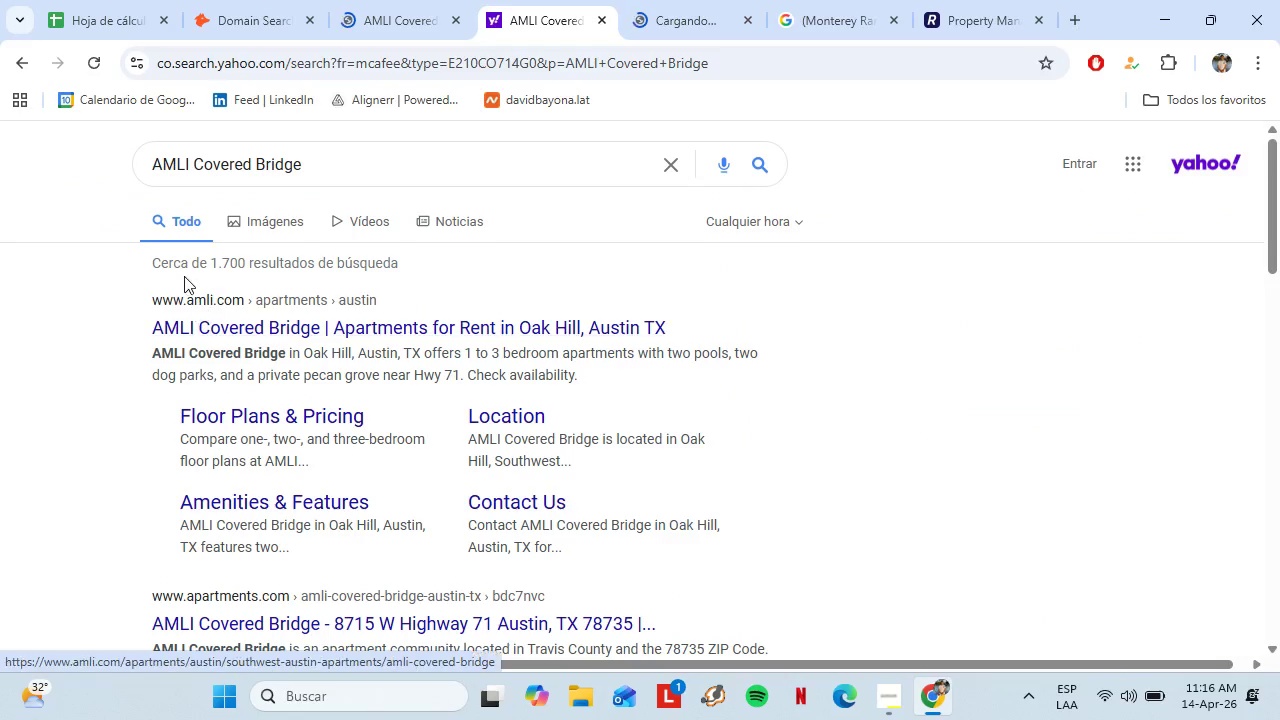 
left_click_drag(start_coordinate=[144, 300], to_coordinate=[244, 297])
 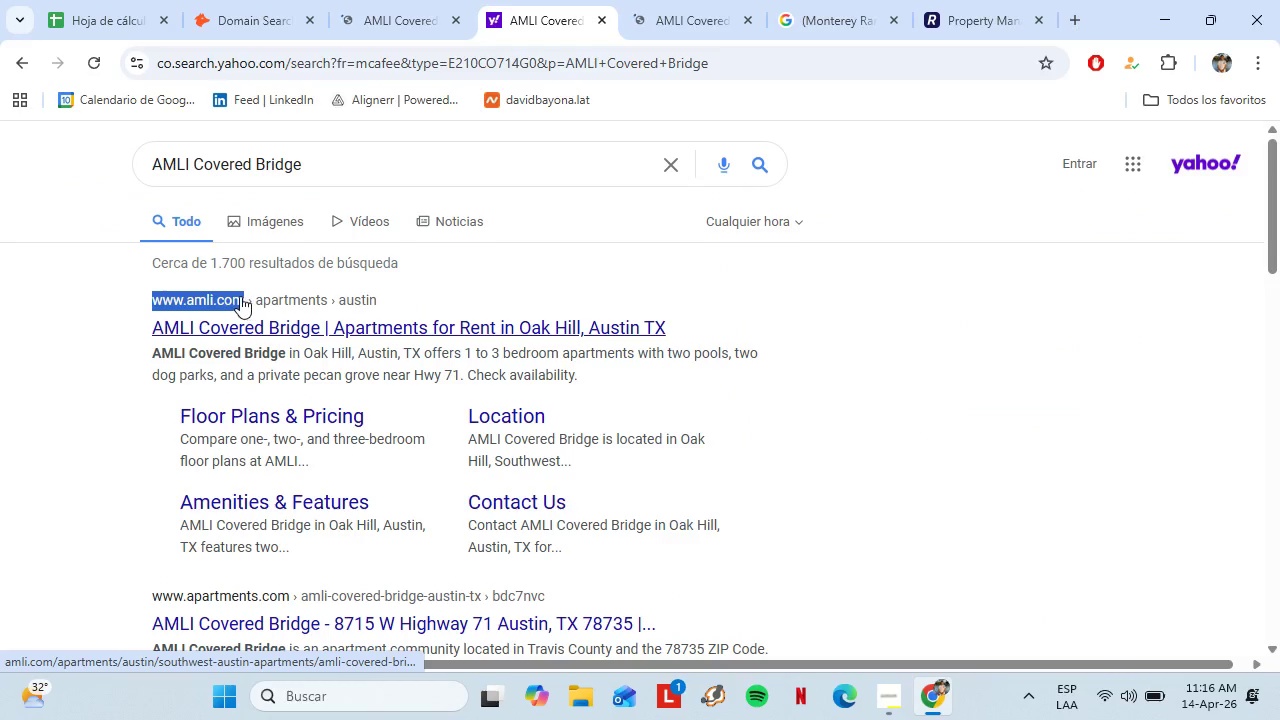 
key(Control+C)
 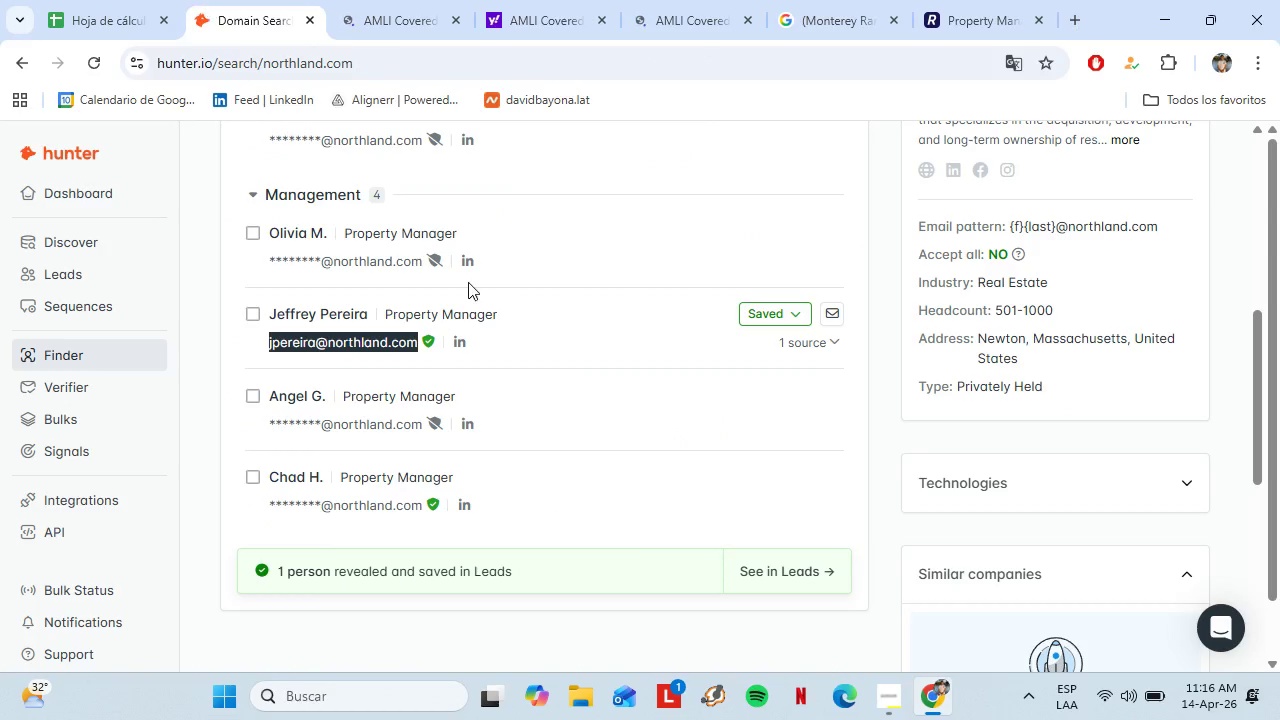 
scroll: coordinate [469, 280], scroll_direction: up, amount: 8.0
 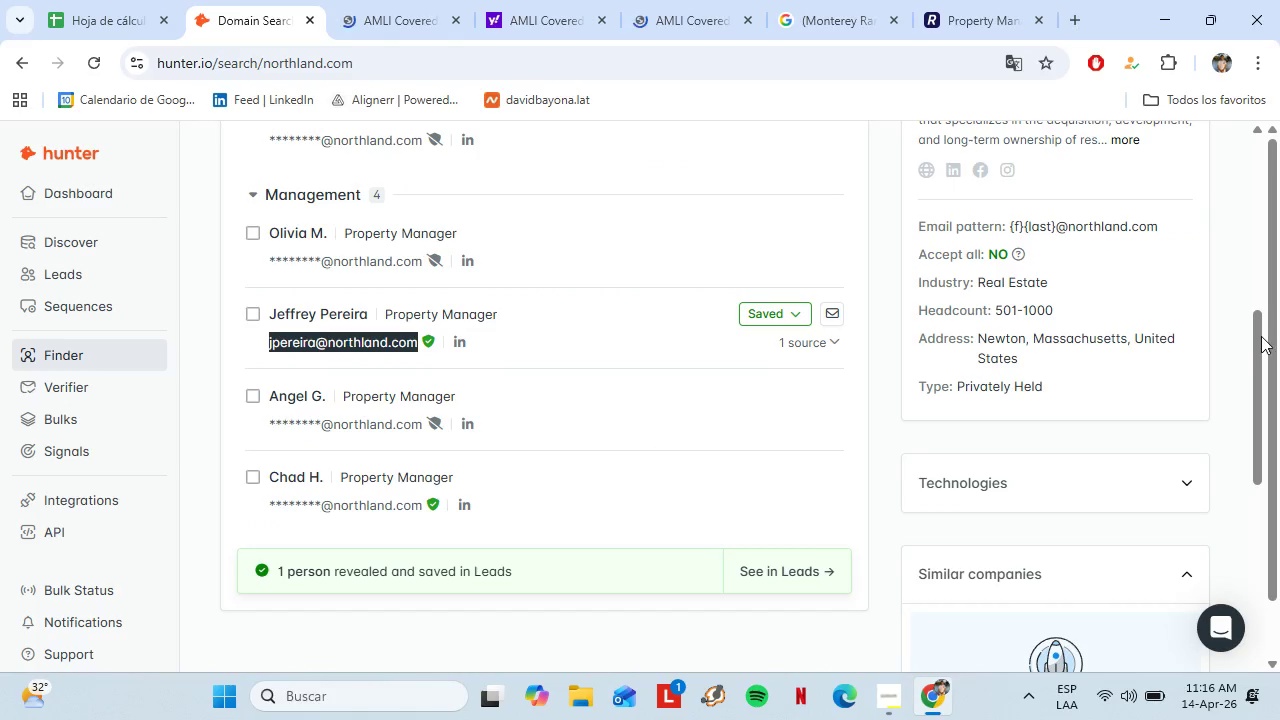 
left_click_drag(start_coordinate=[1261, 336], to_coordinate=[1279, 247])
 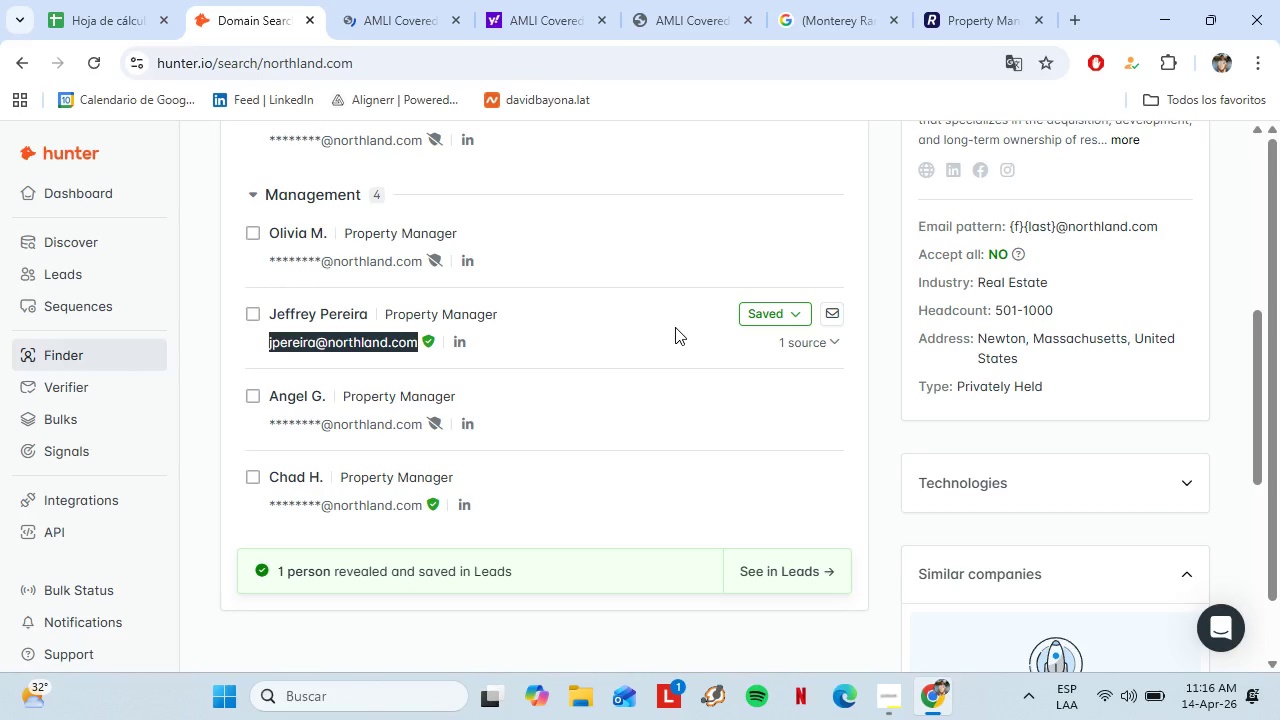 
scroll: coordinate [551, 252], scroll_direction: up, amount: 4.0
 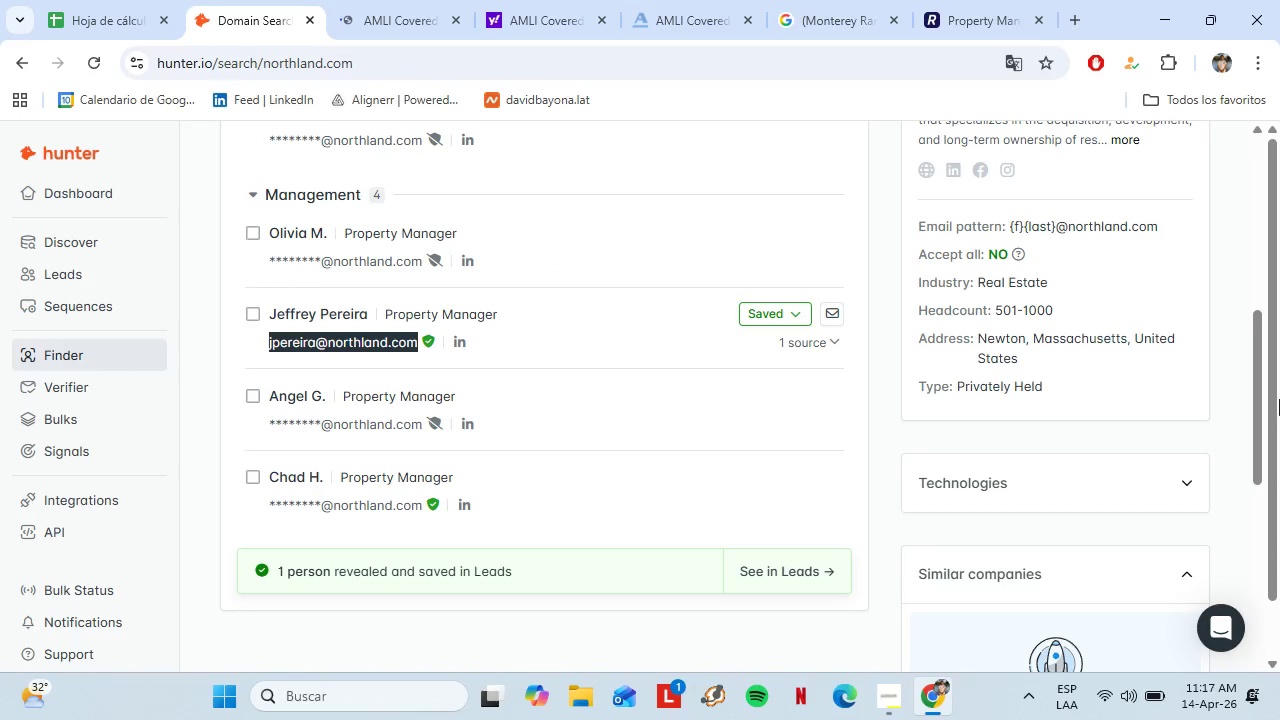 
left_click_drag(start_coordinate=[1279, 399], to_coordinate=[1172, 271])
 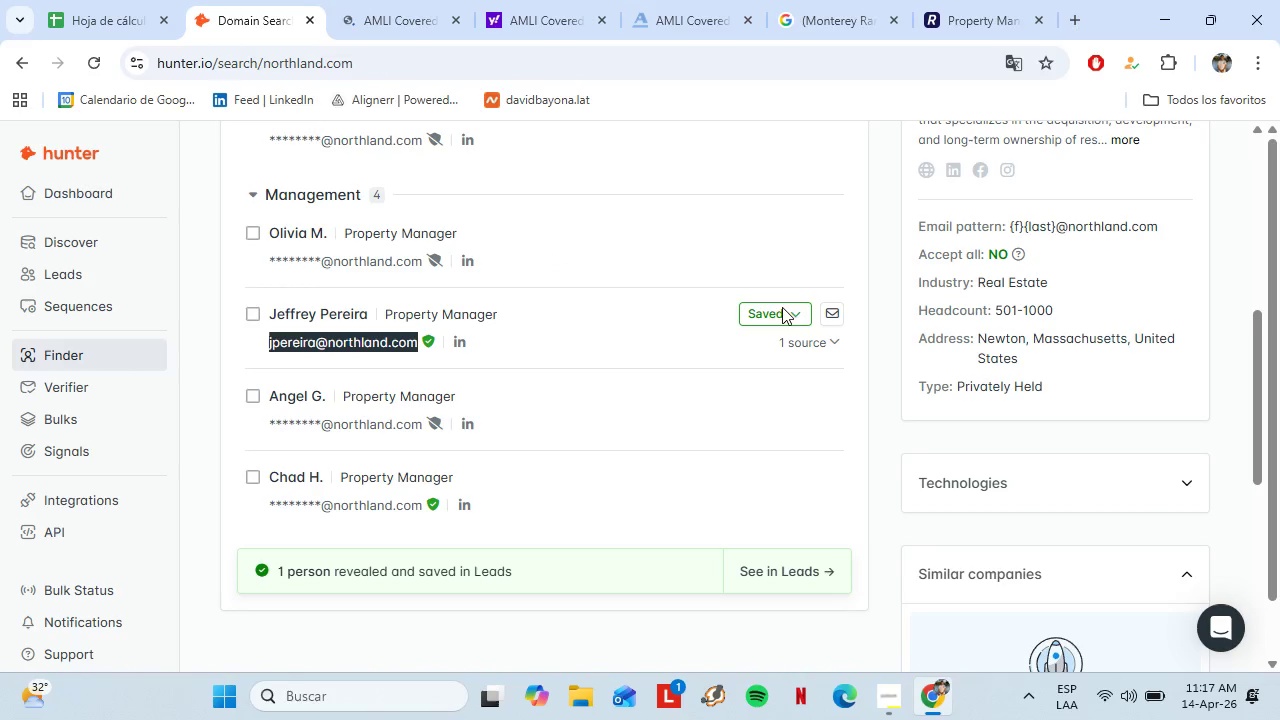 
left_click_drag(start_coordinate=[718, 184], to_coordinate=[783, 301])
 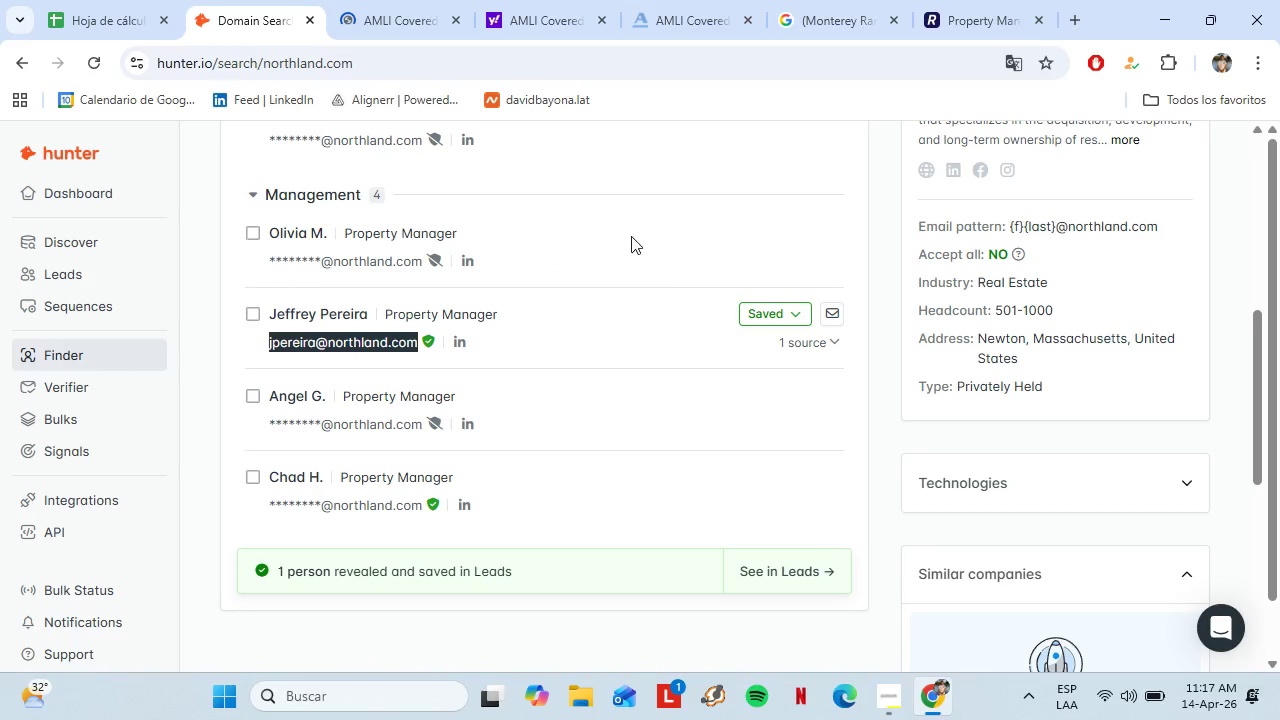 
left_click_drag(start_coordinate=[717, 205], to_coordinate=[693, 296])
 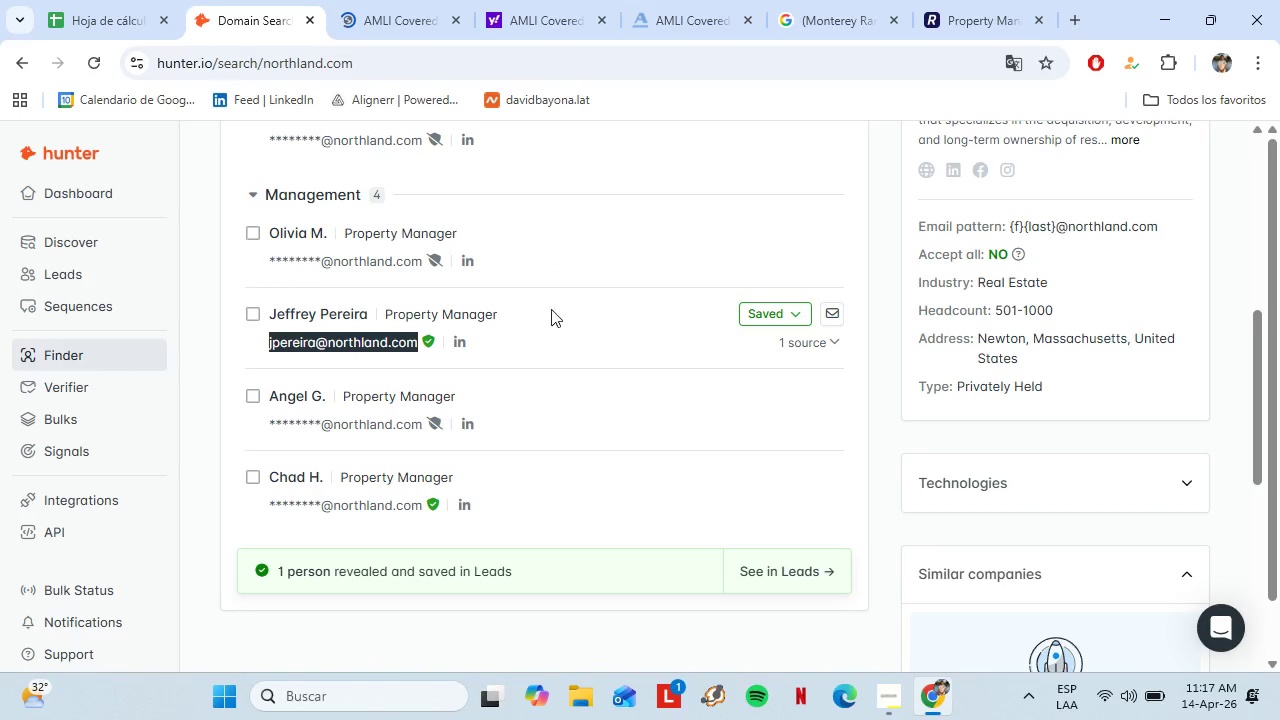 
left_click_drag(start_coordinate=[620, 244], to_coordinate=[587, 306])
 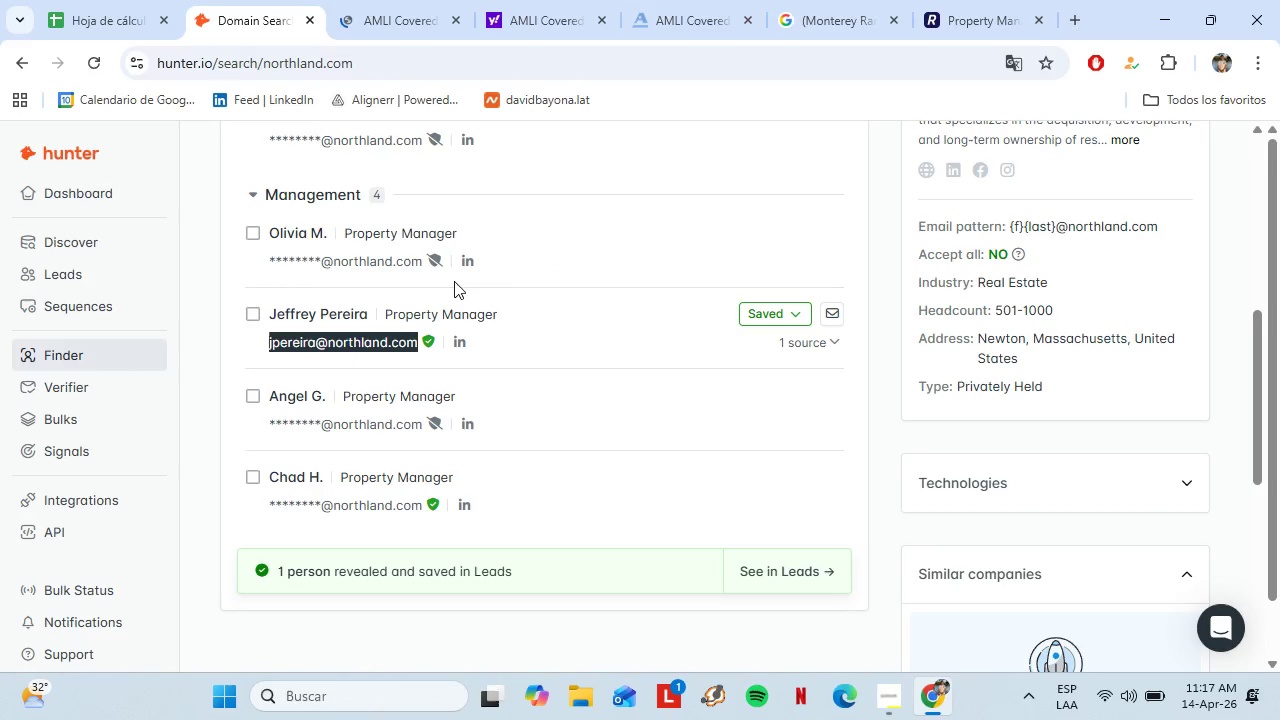 
scroll: coordinate [431, 266], scroll_direction: down, amount: 1.0
 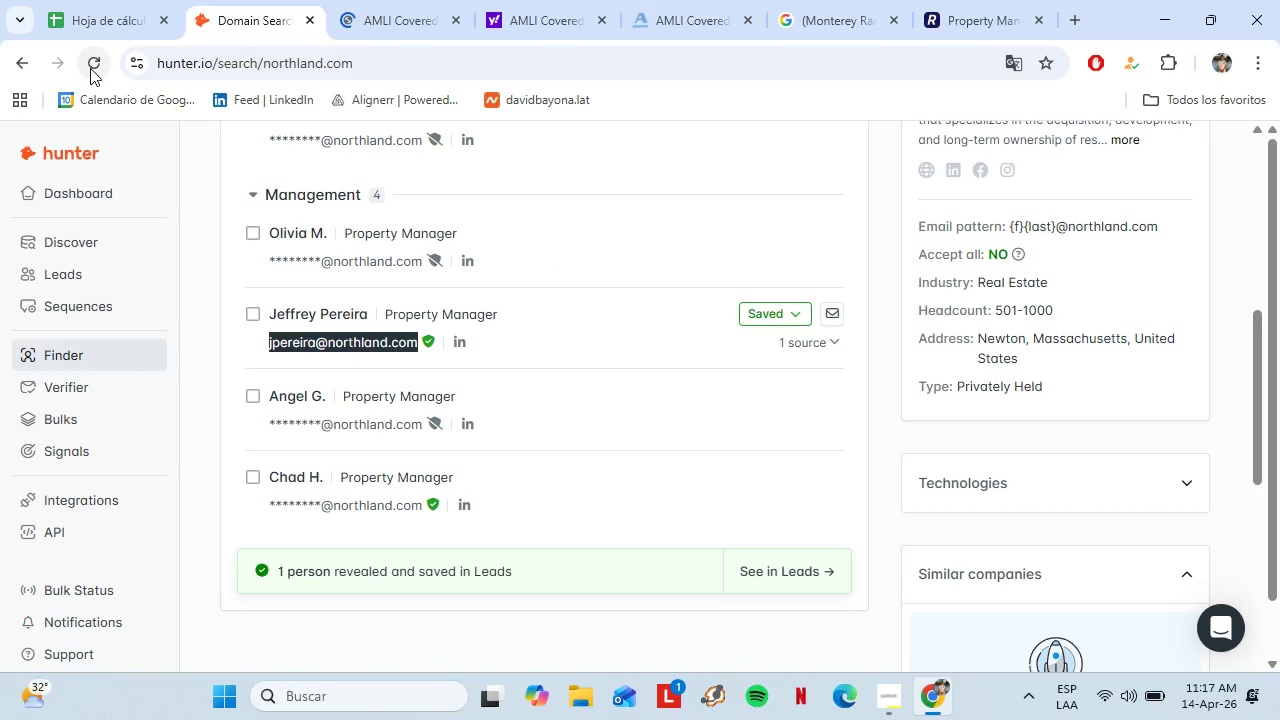 
left_click([90, 68])
 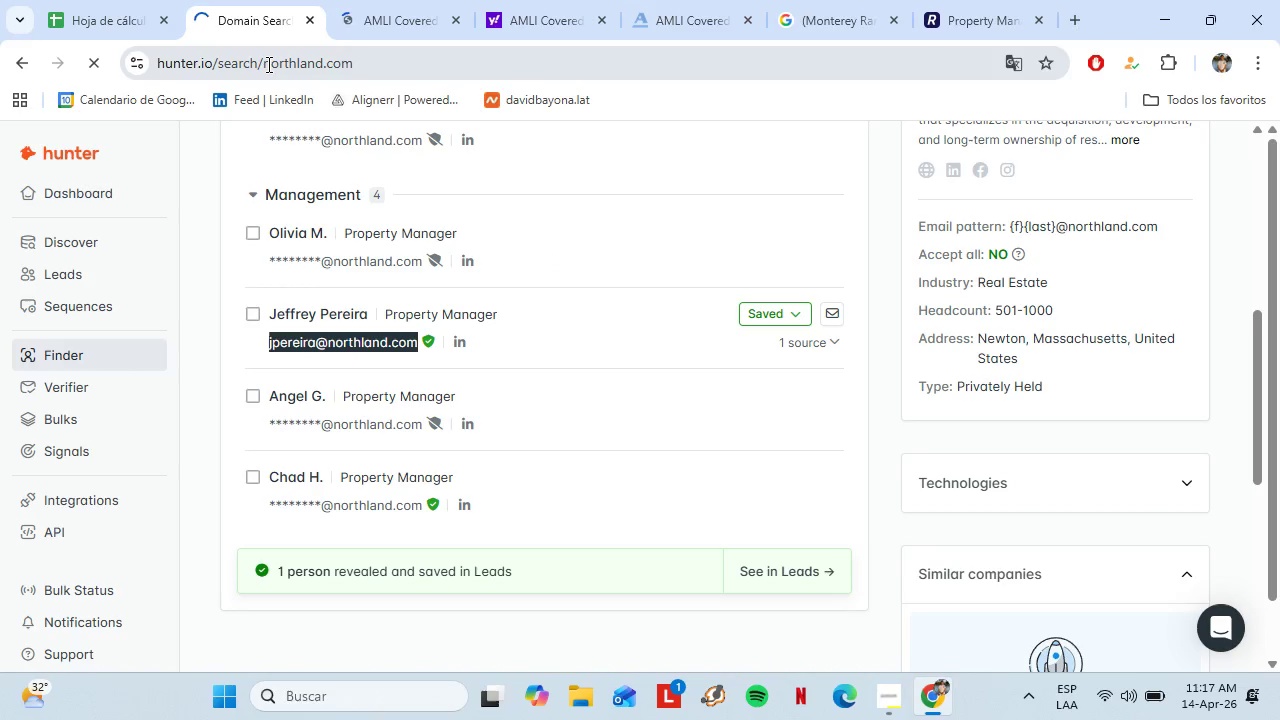 
left_click_drag(start_coordinate=[263, 64], to_coordinate=[452, 65])
 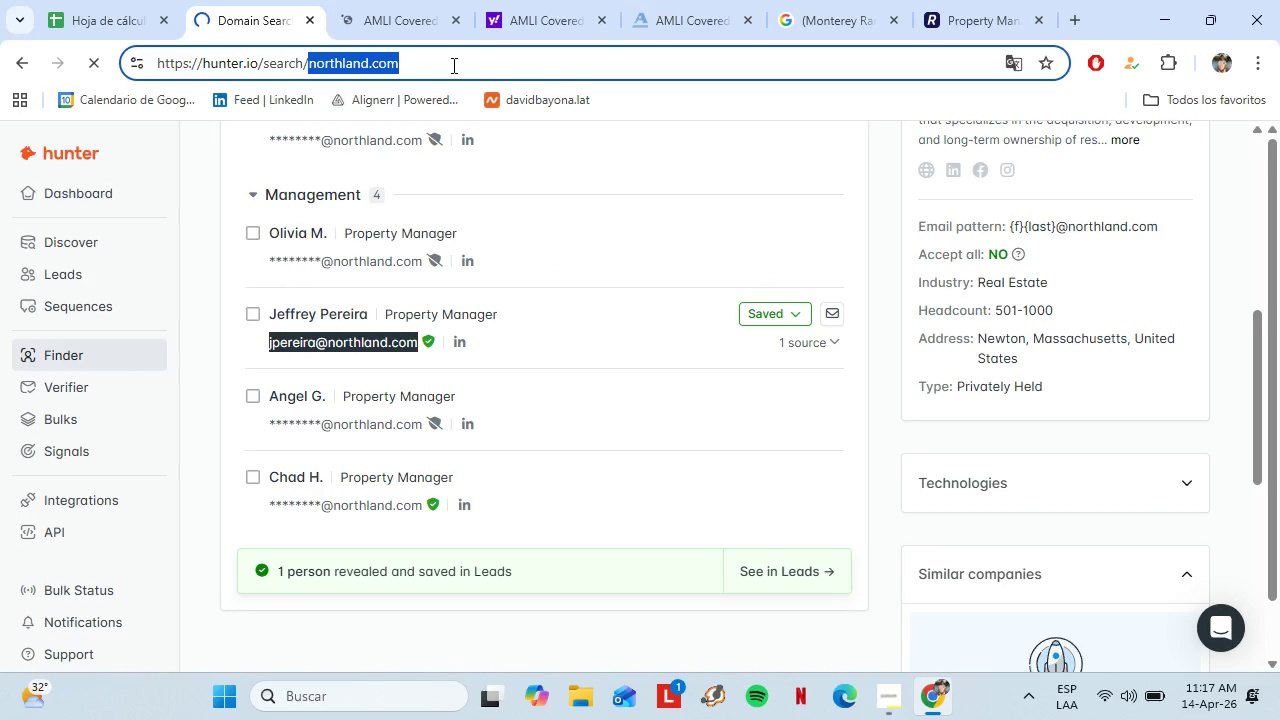 
key(Control+V)
 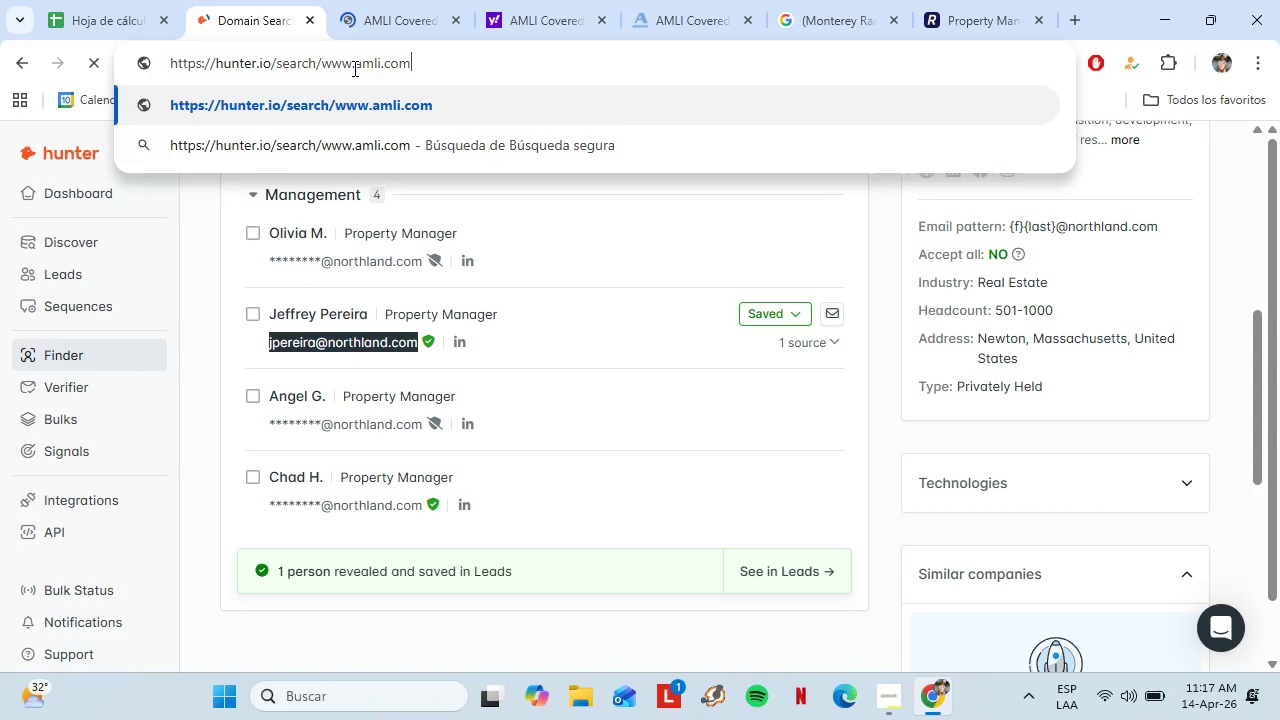 
left_click_drag(start_coordinate=[353, 68], to_coordinate=[327, 69])
 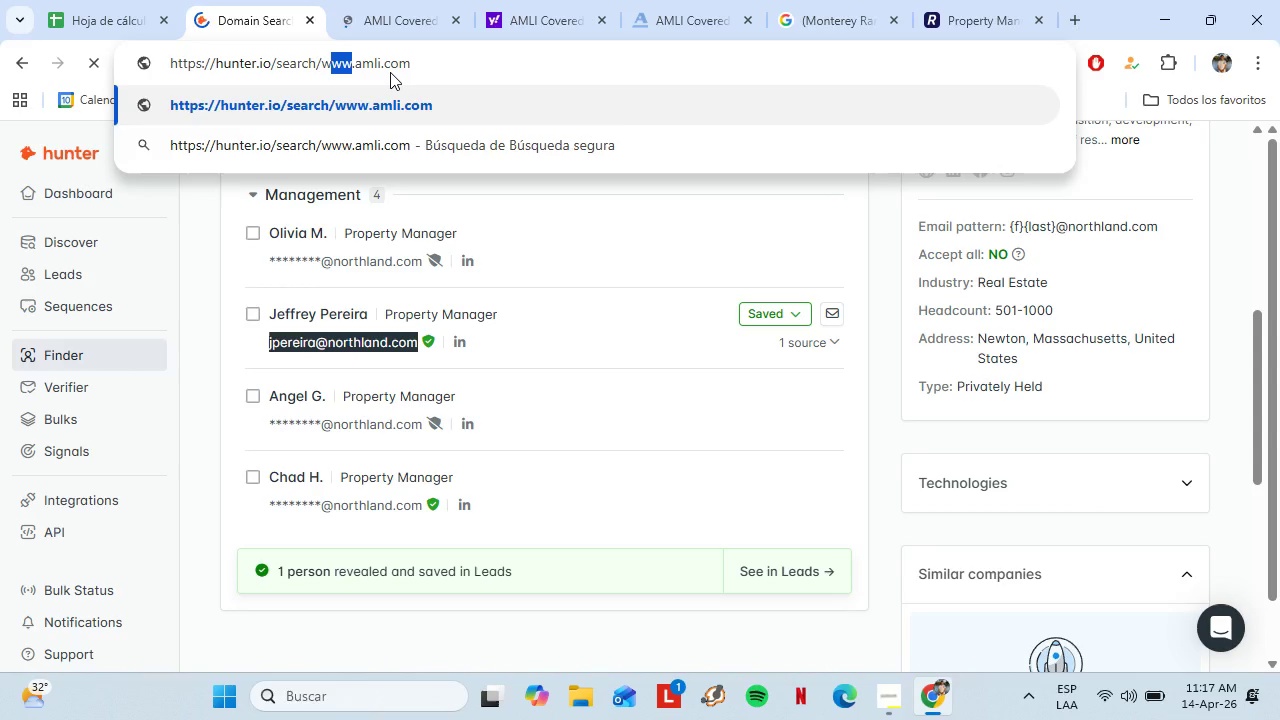 
key(Backspace)
 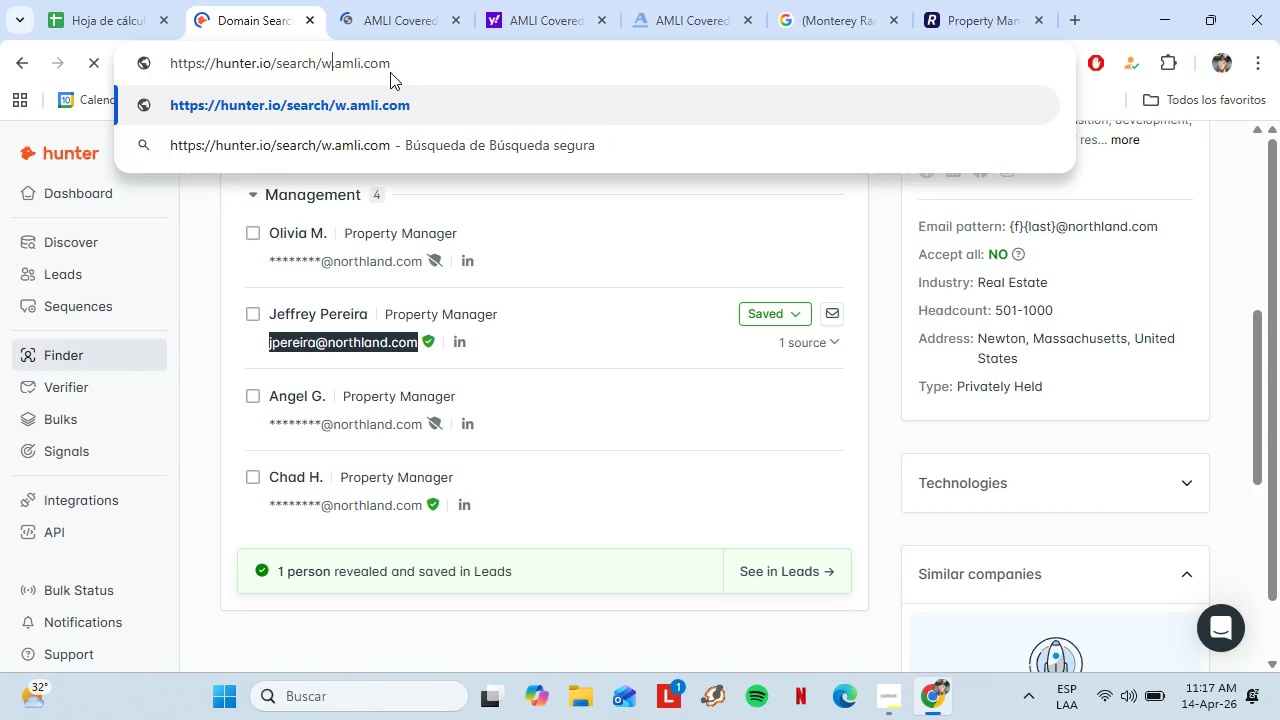 
key(ArrowRight)
 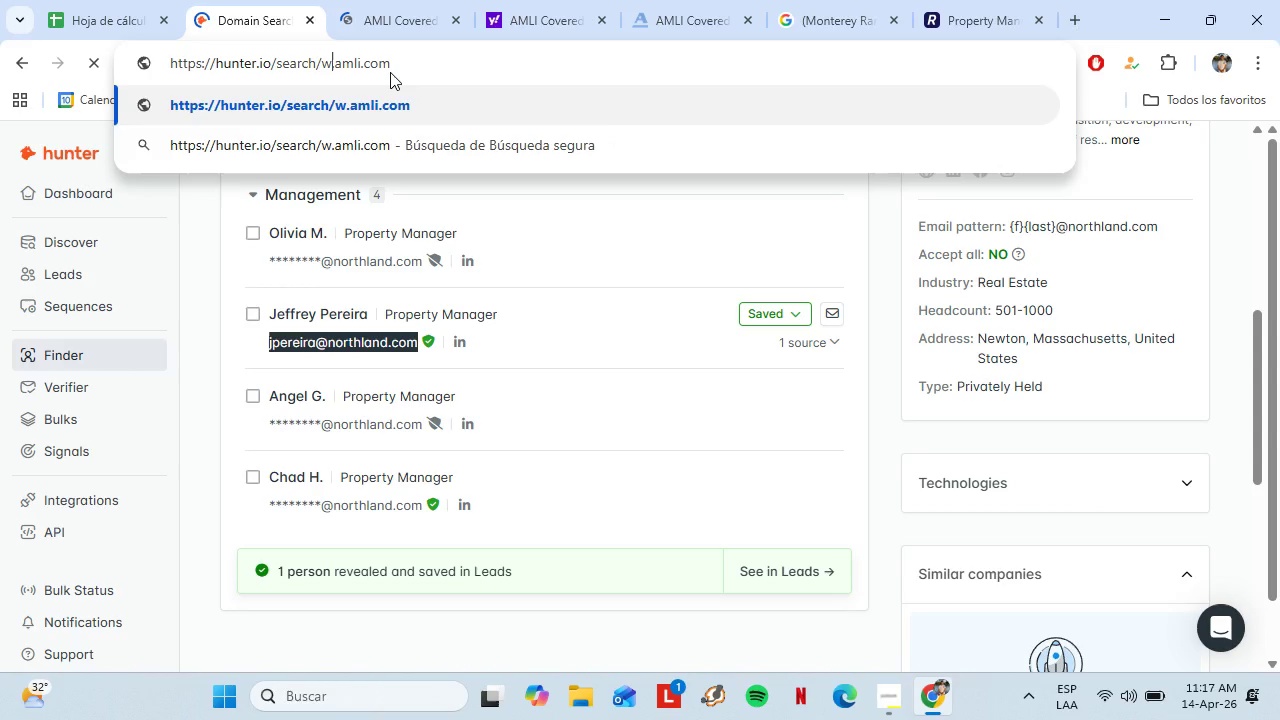 
key(Backspace)
 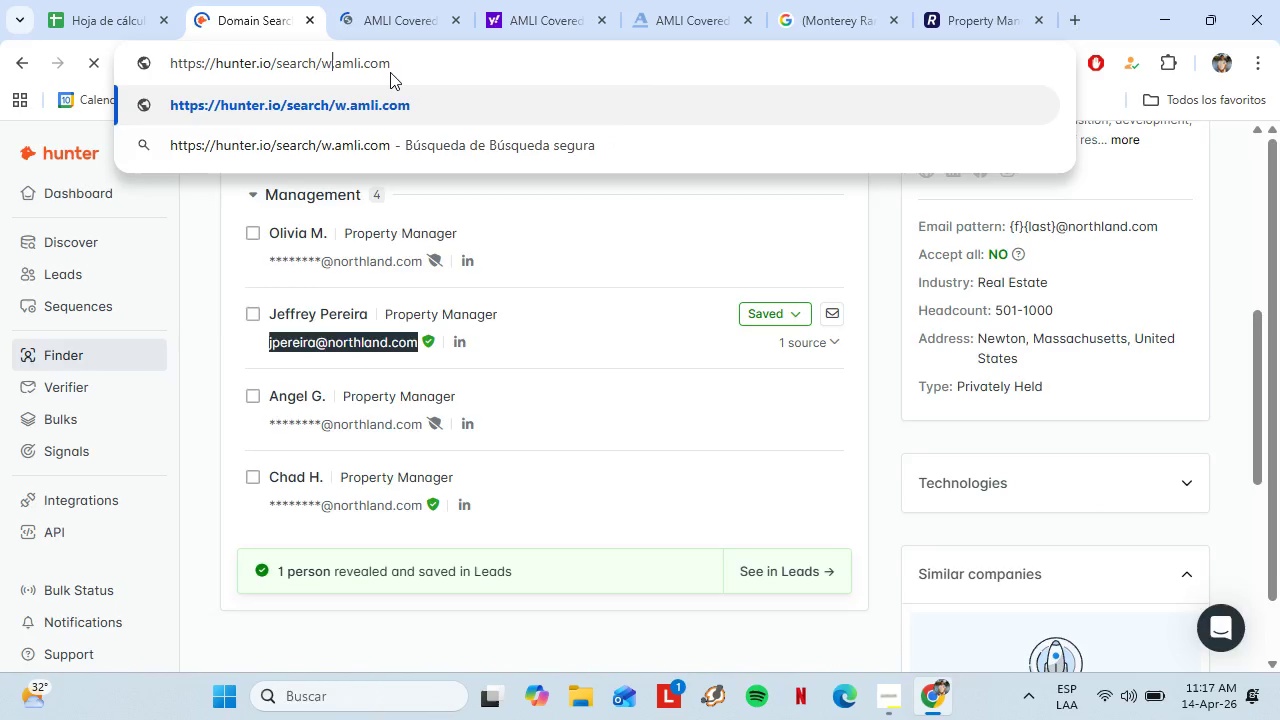 
key(Backspace)
 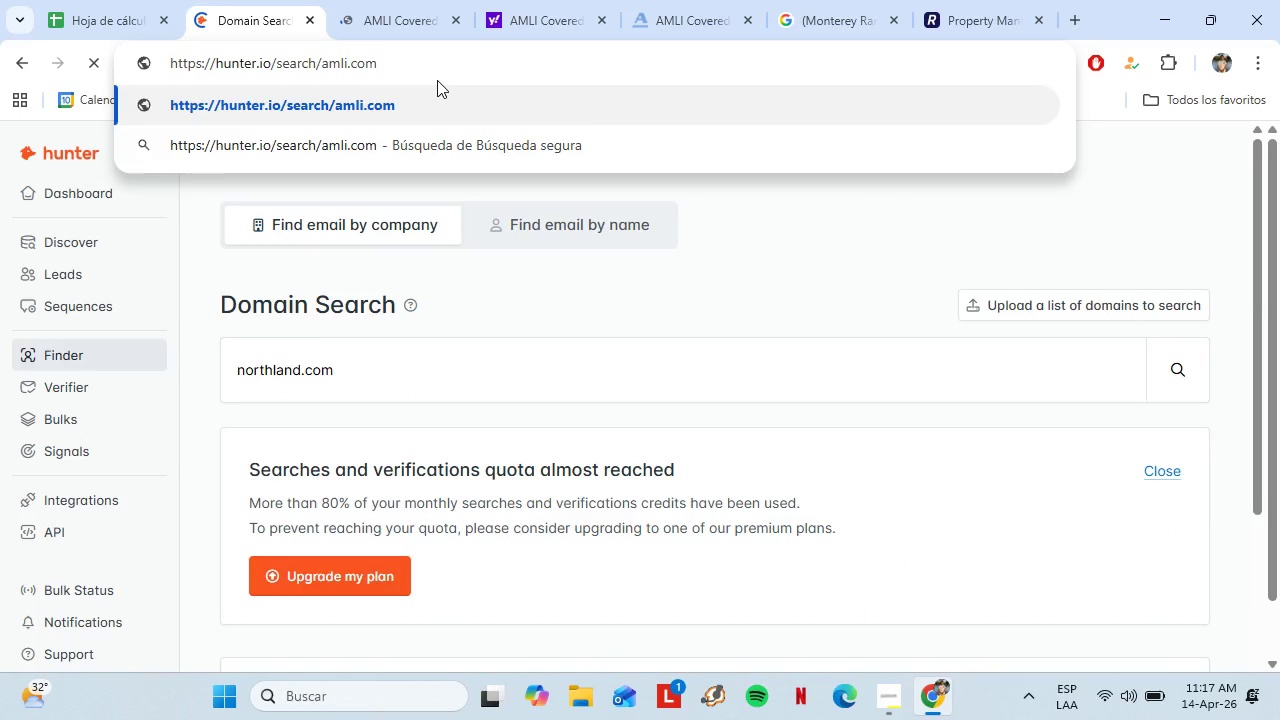 
double_click([394, 370])
 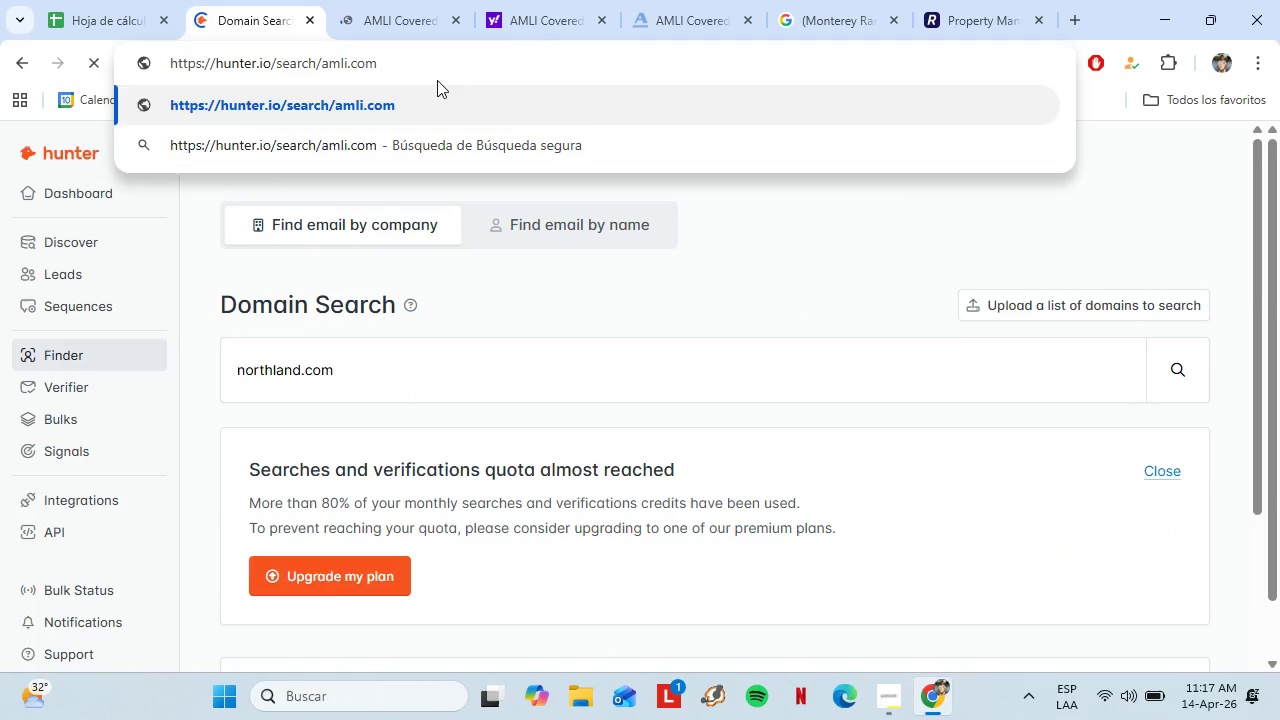 
triple_click([394, 370])
 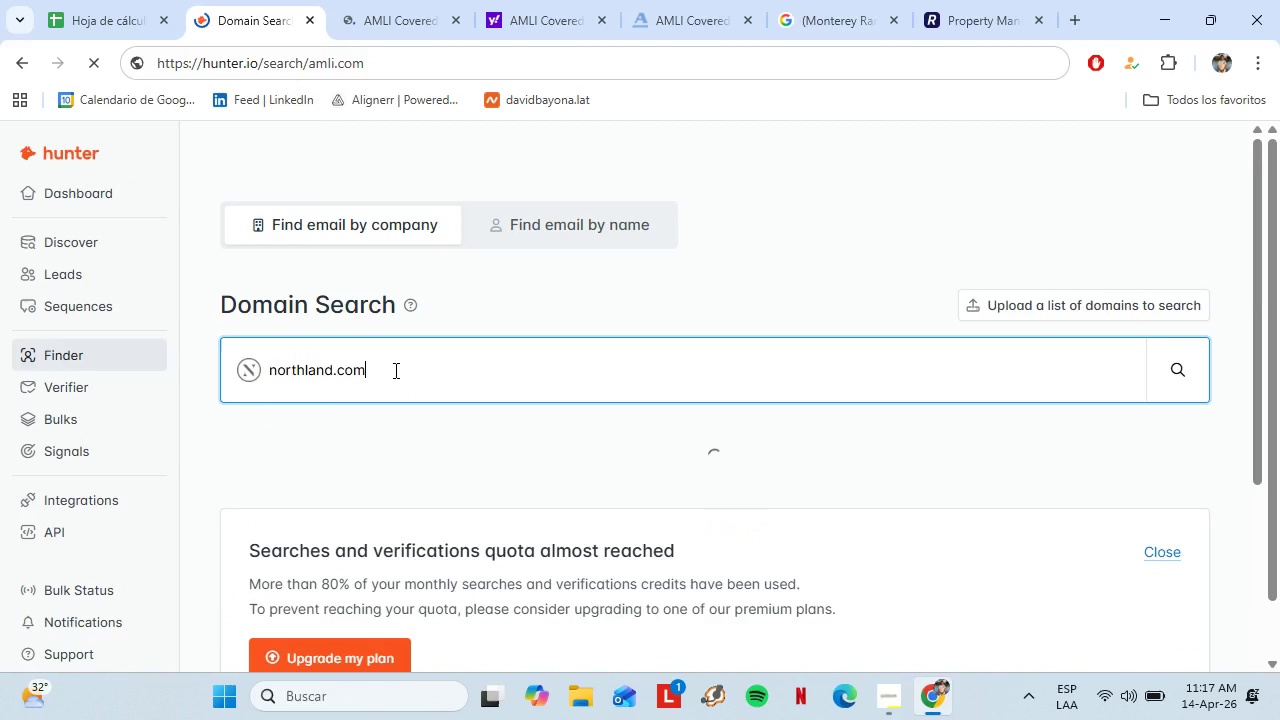 
triple_click([394, 370])
 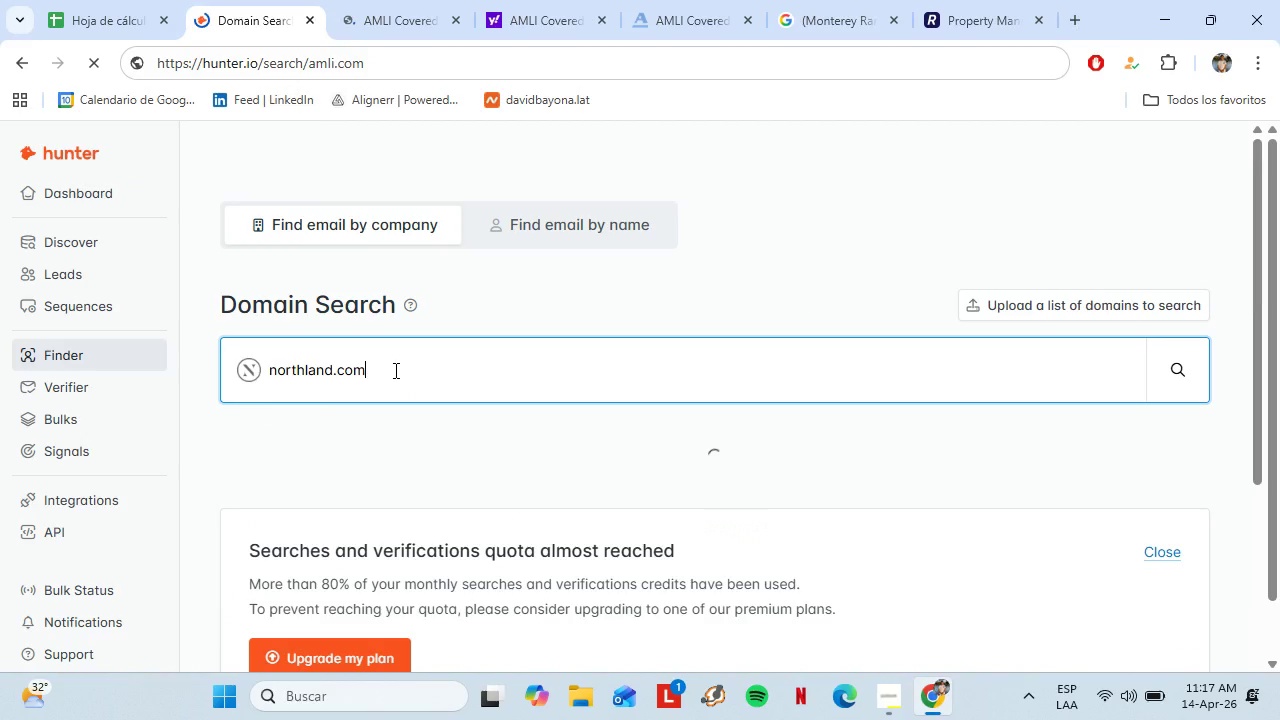 
key(Control+V)
 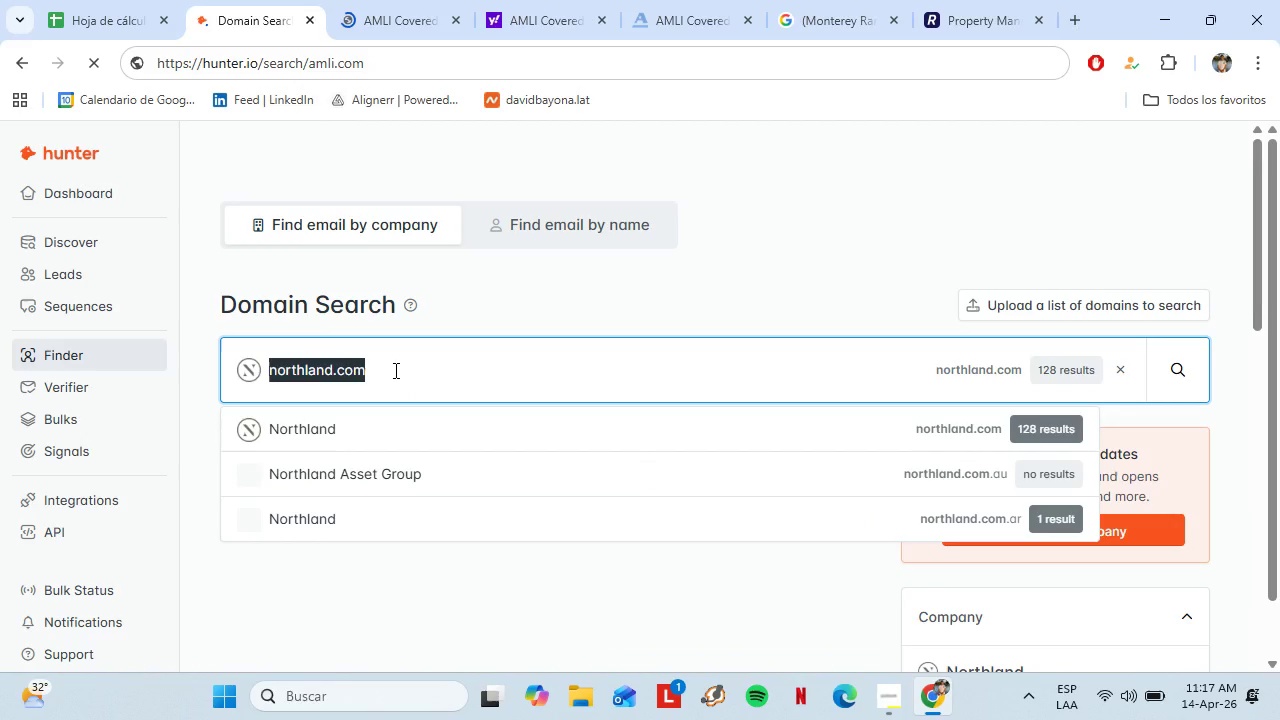 
left_click([547, 418])
 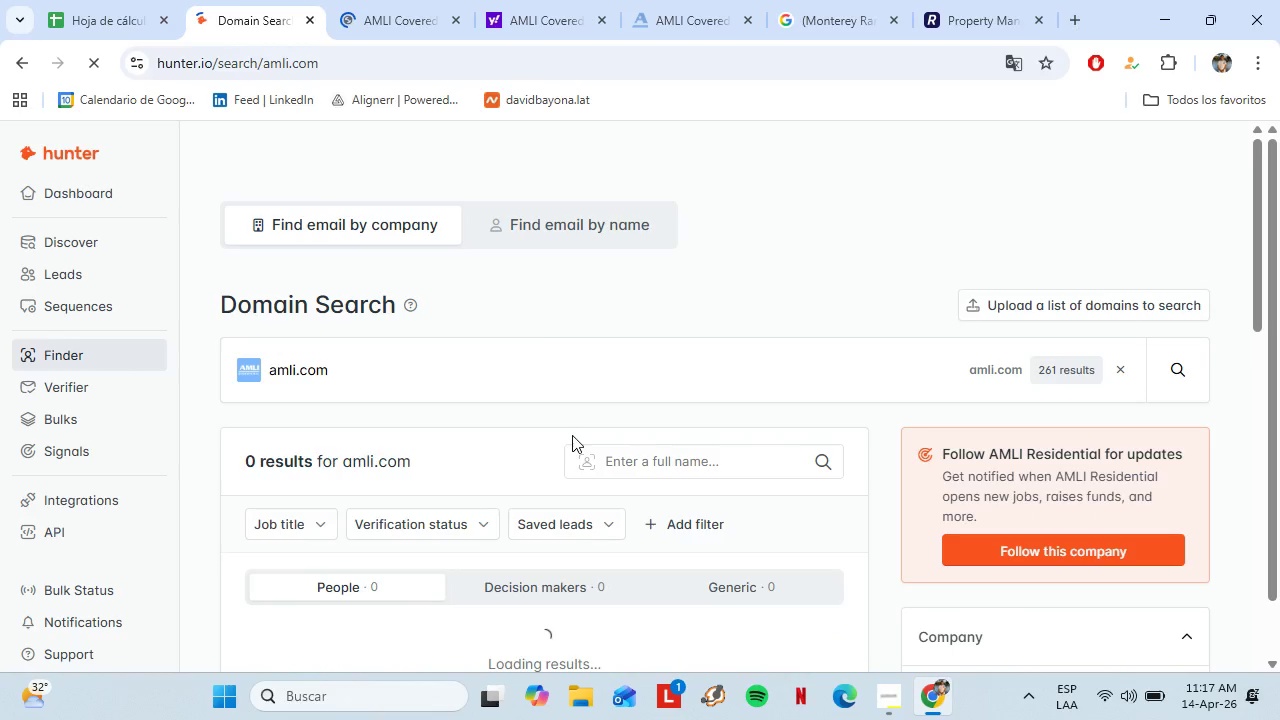 
scroll: coordinate [444, 336], scroll_direction: down, amount: 3.0
 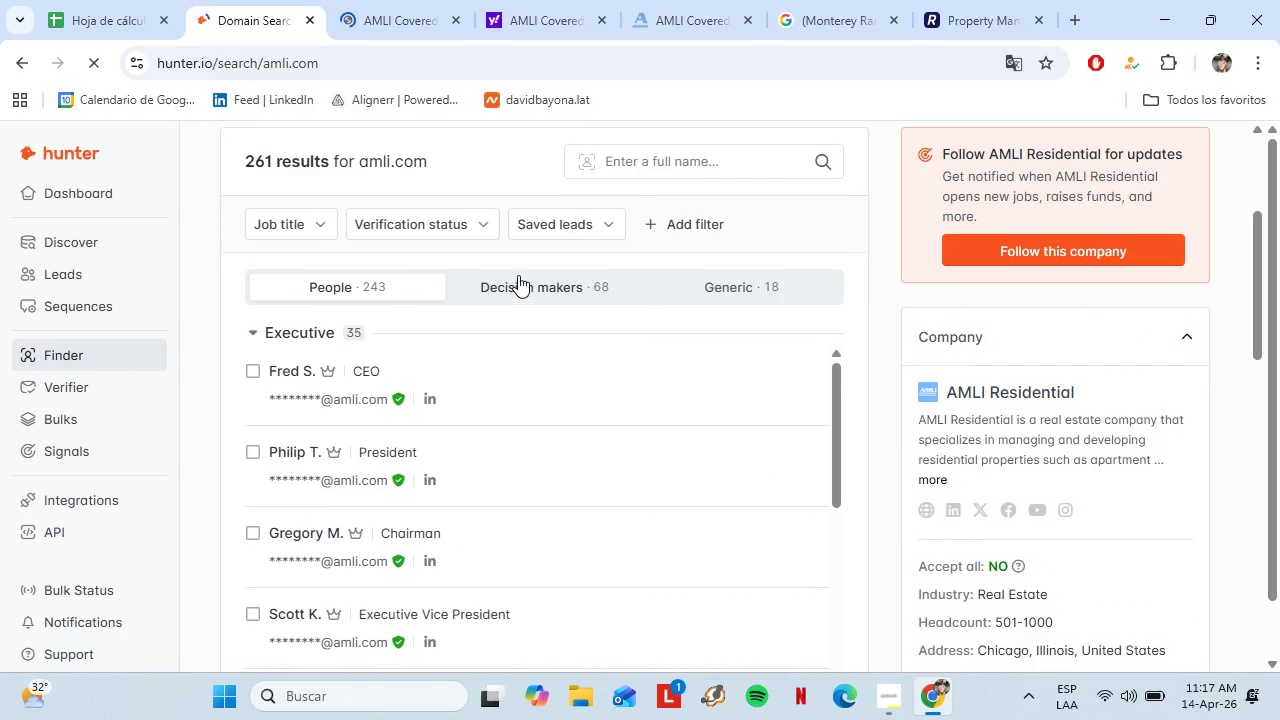 
left_click([519, 275])
 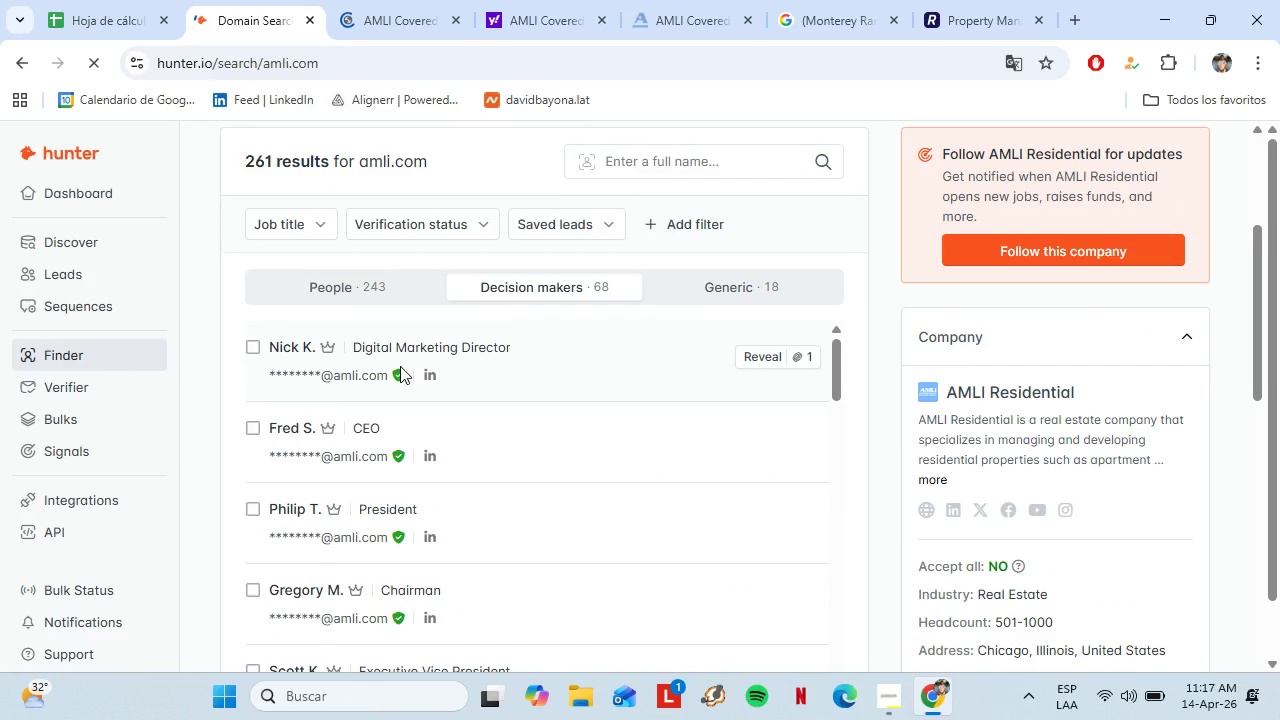 
scroll: coordinate [419, 397], scroll_direction: down, amount: 5.0
 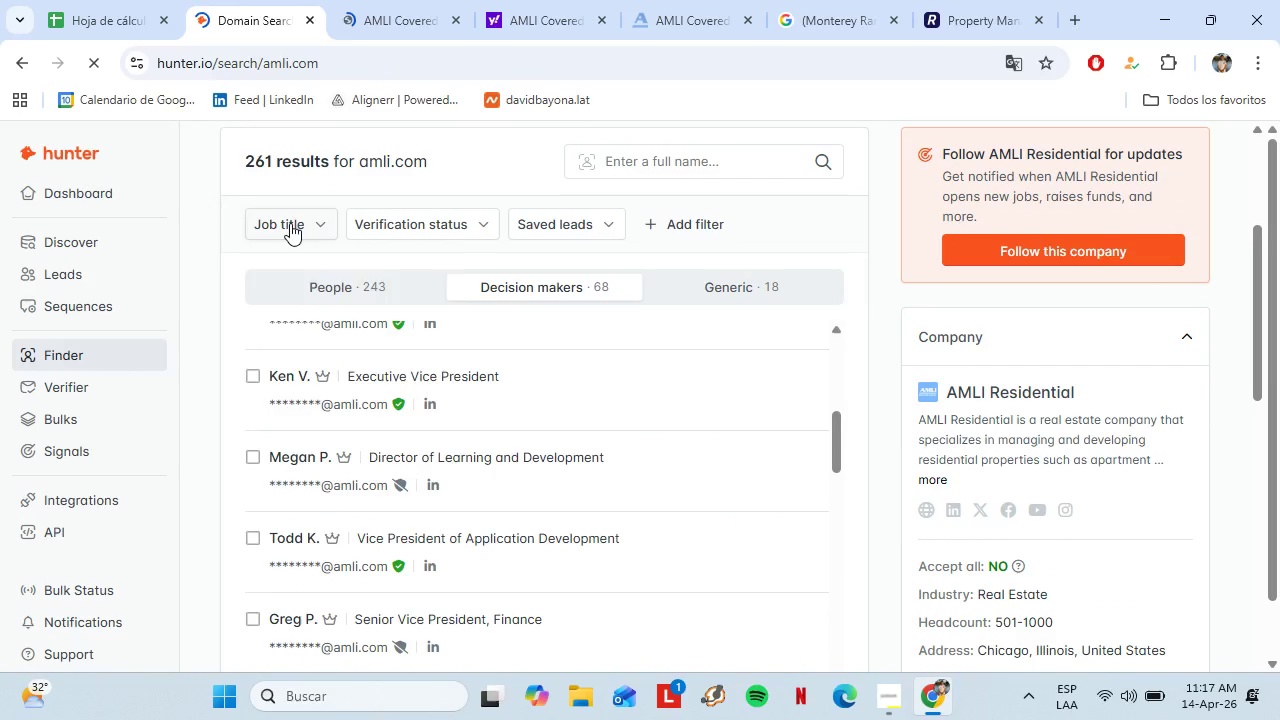 
left_click([290, 223])
 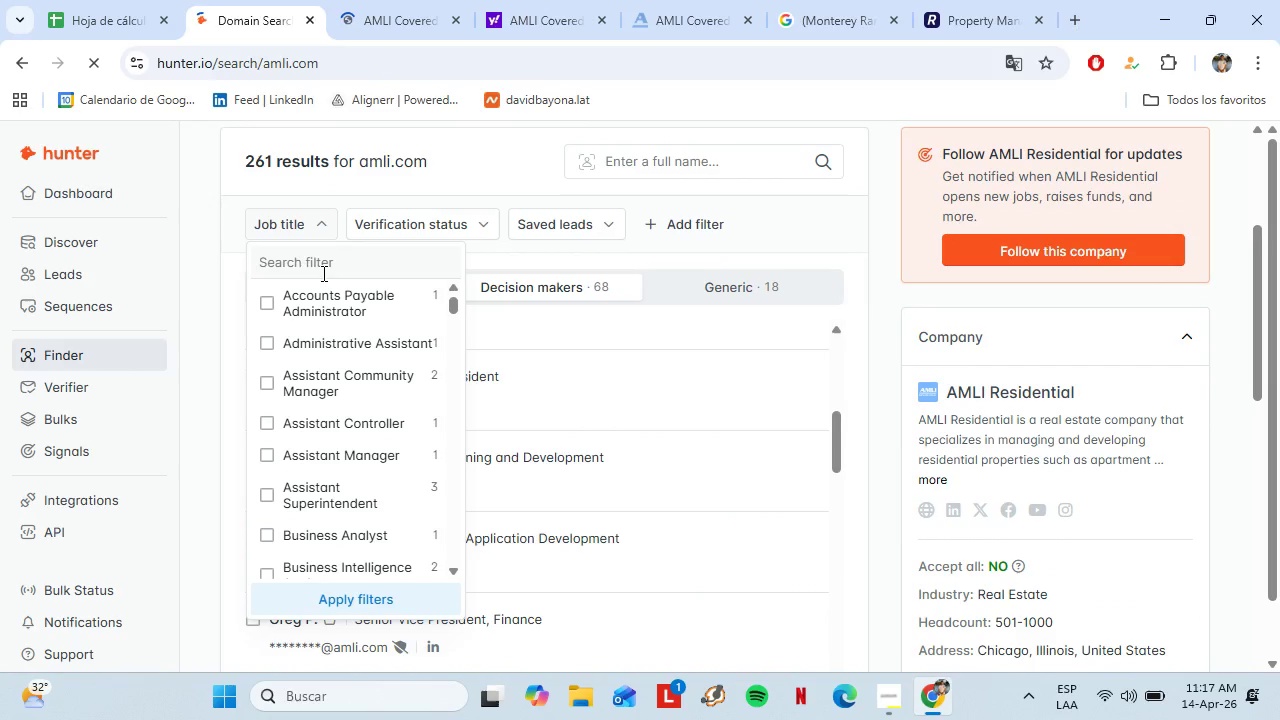 
left_click([322, 273])
 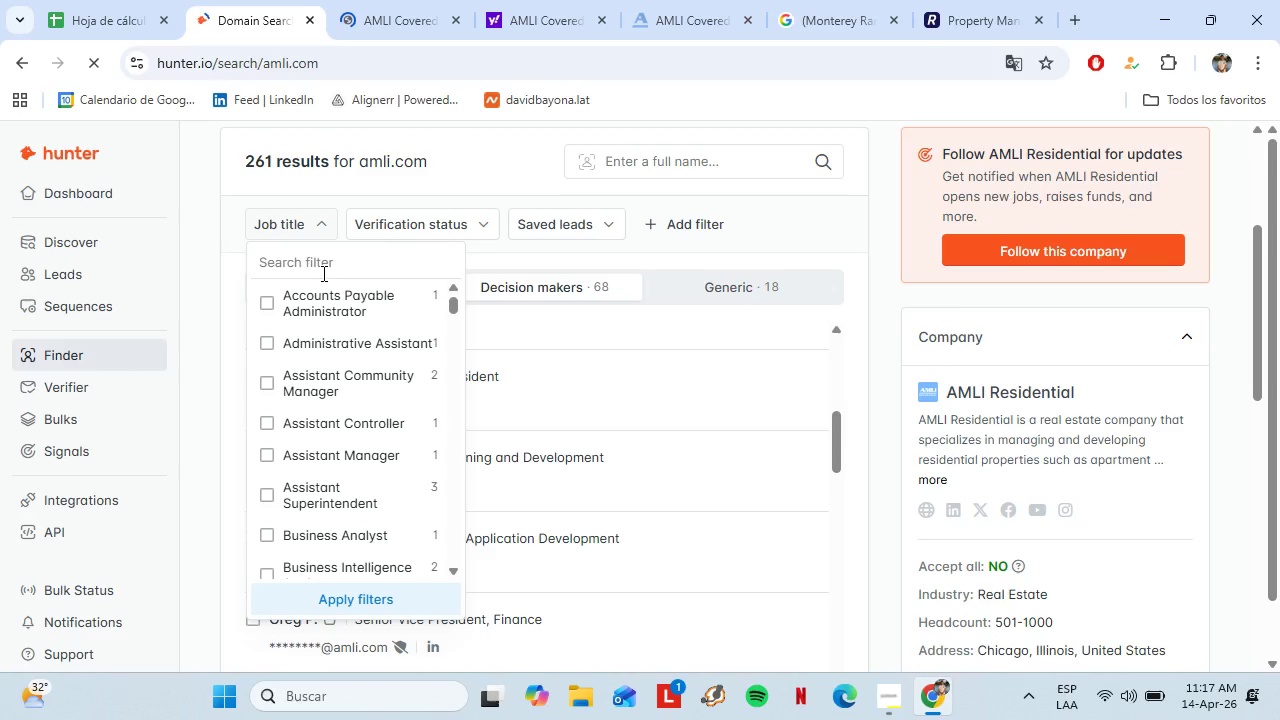 
type(Prope)
 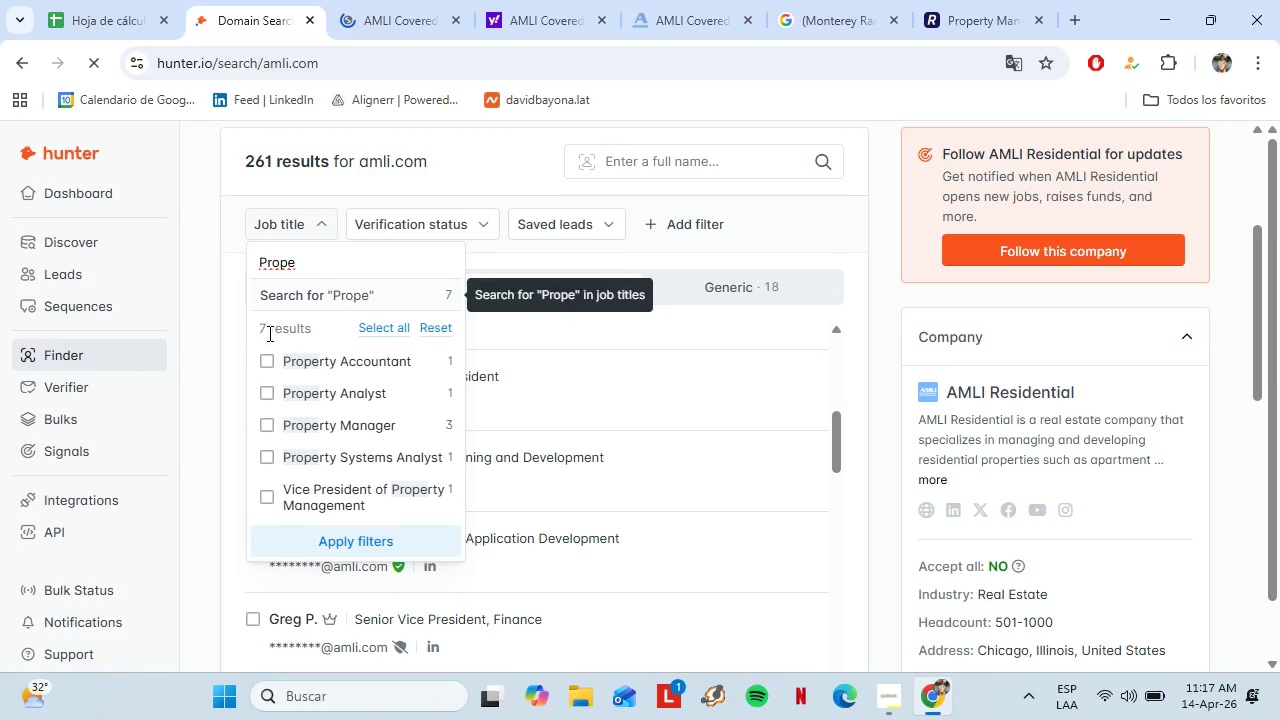 
left_click([273, 418])
 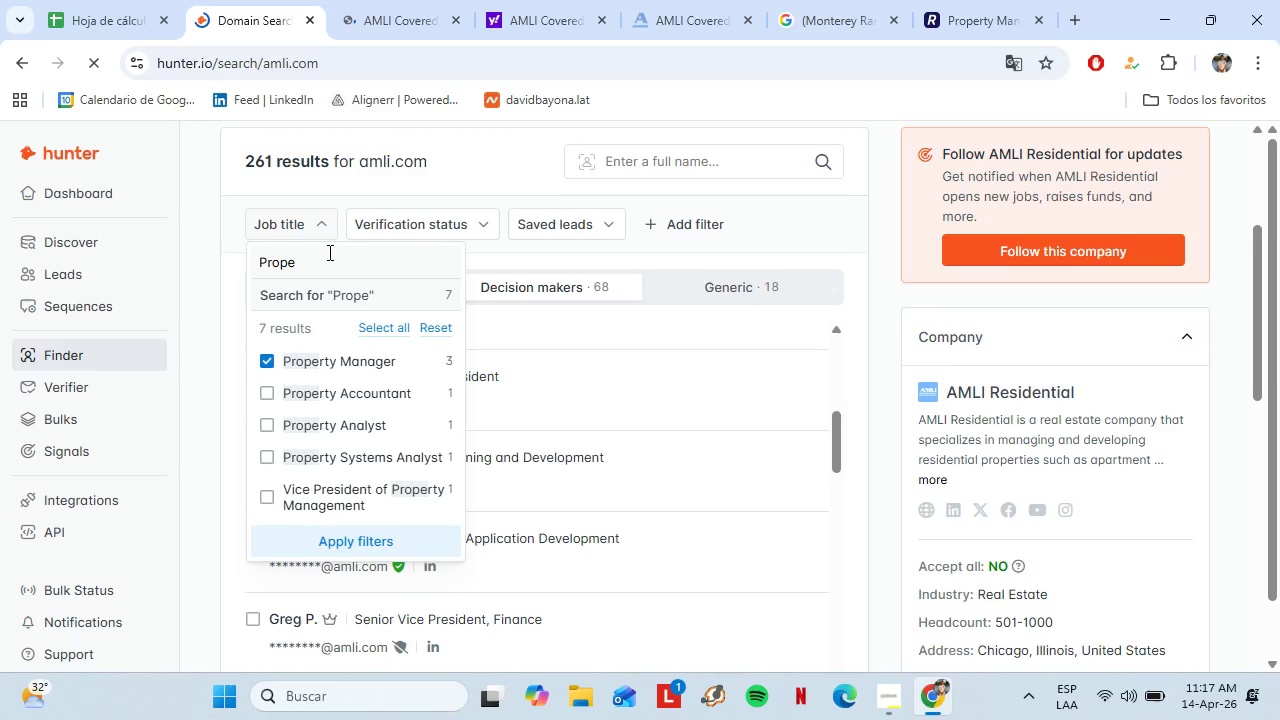 
left_click([360, 535])
 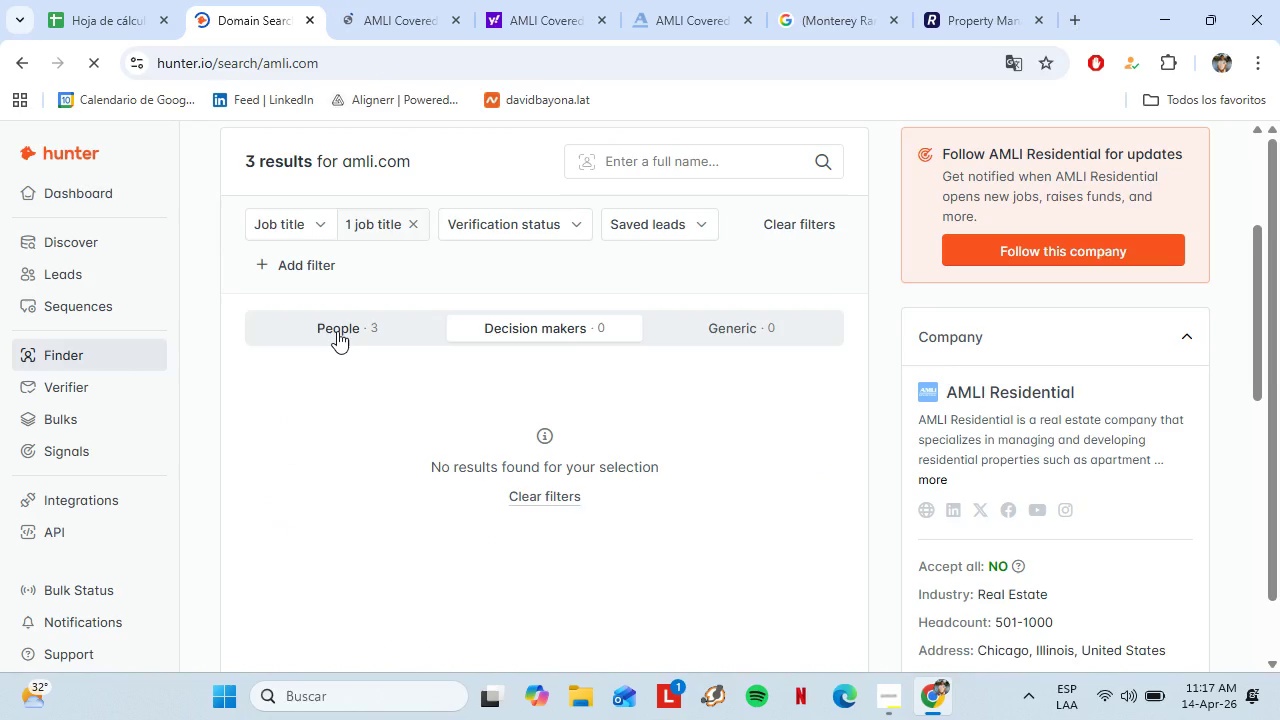 
left_click([337, 331])
 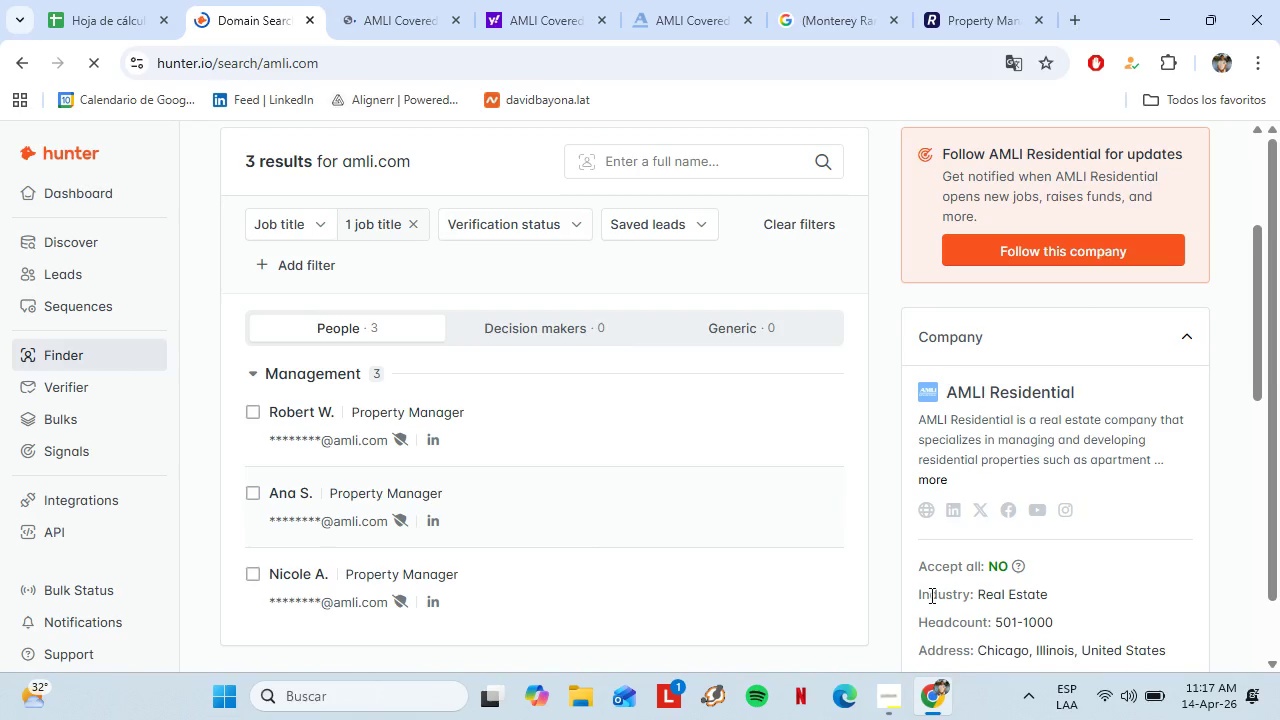 
left_click([904, 704])